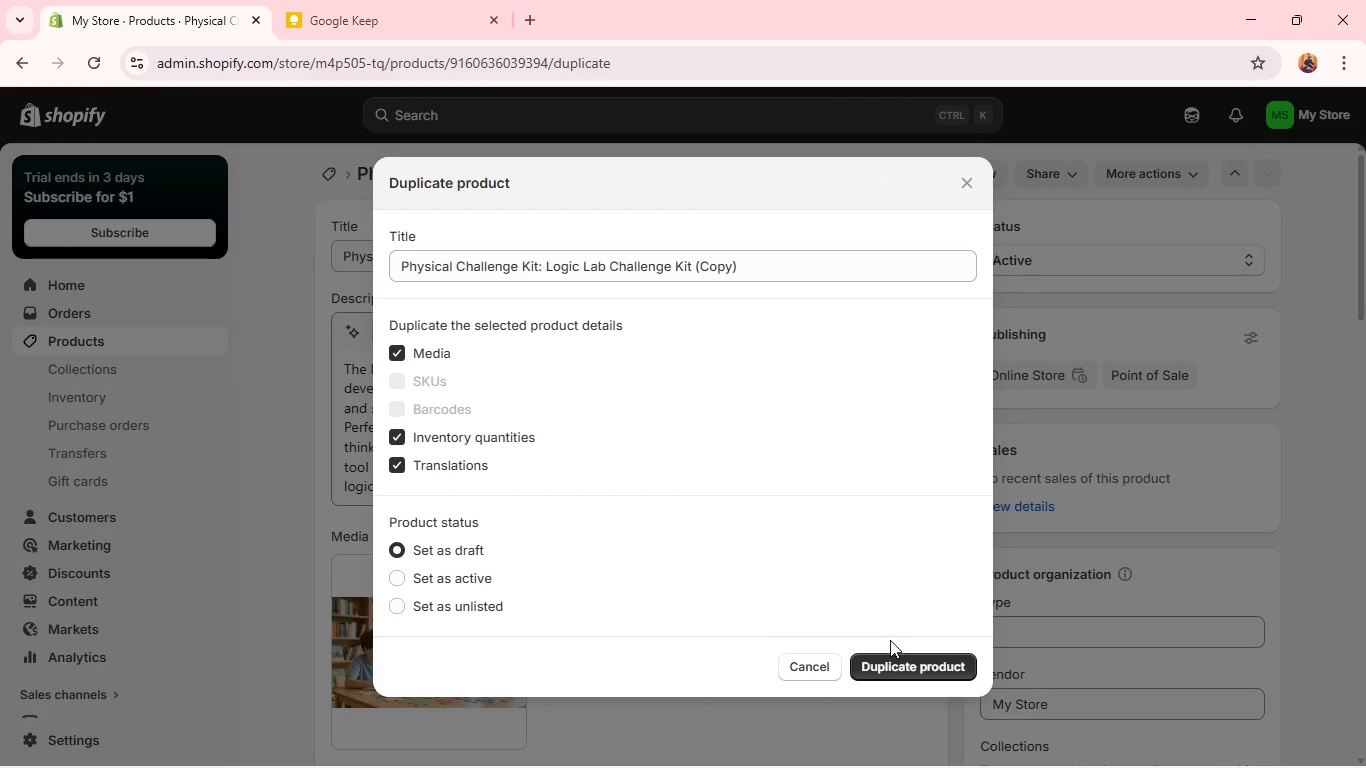 
left_click([903, 664])
 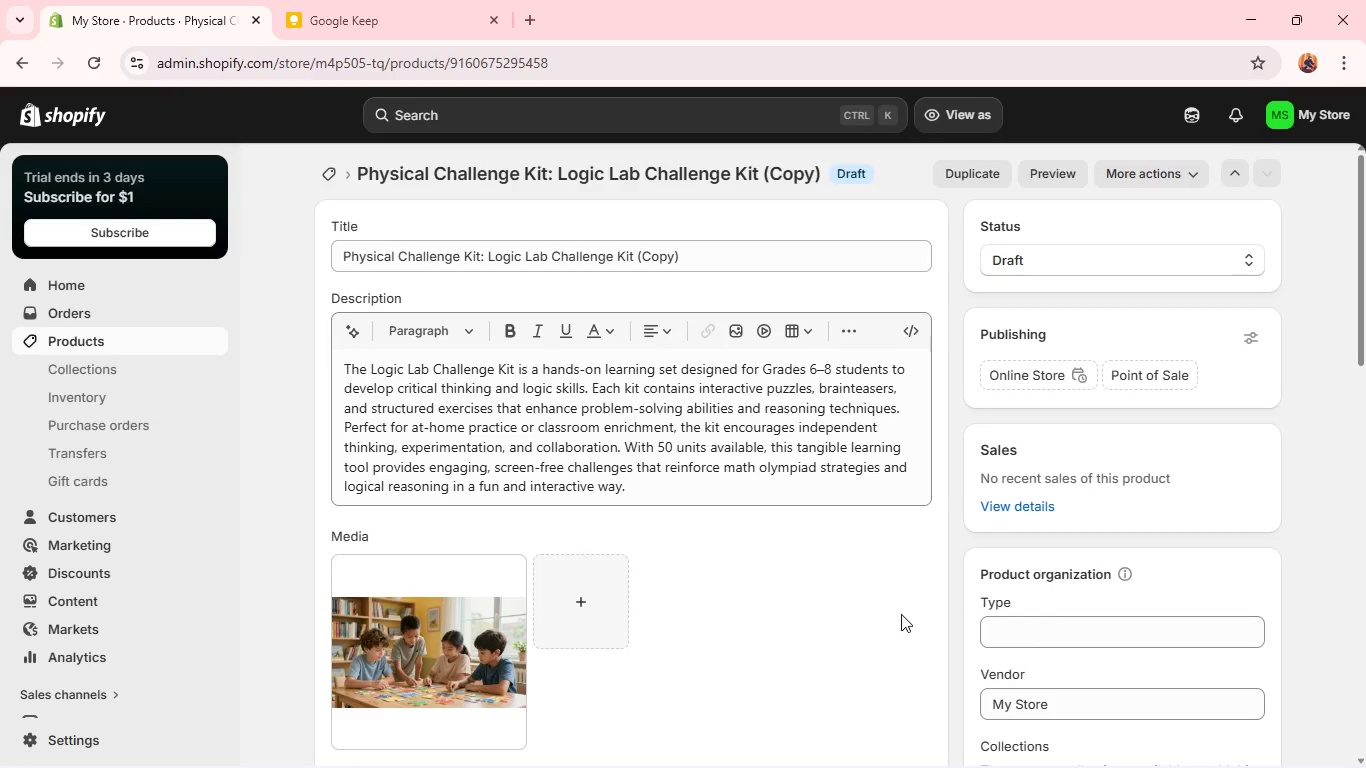 
wait(13.75)
 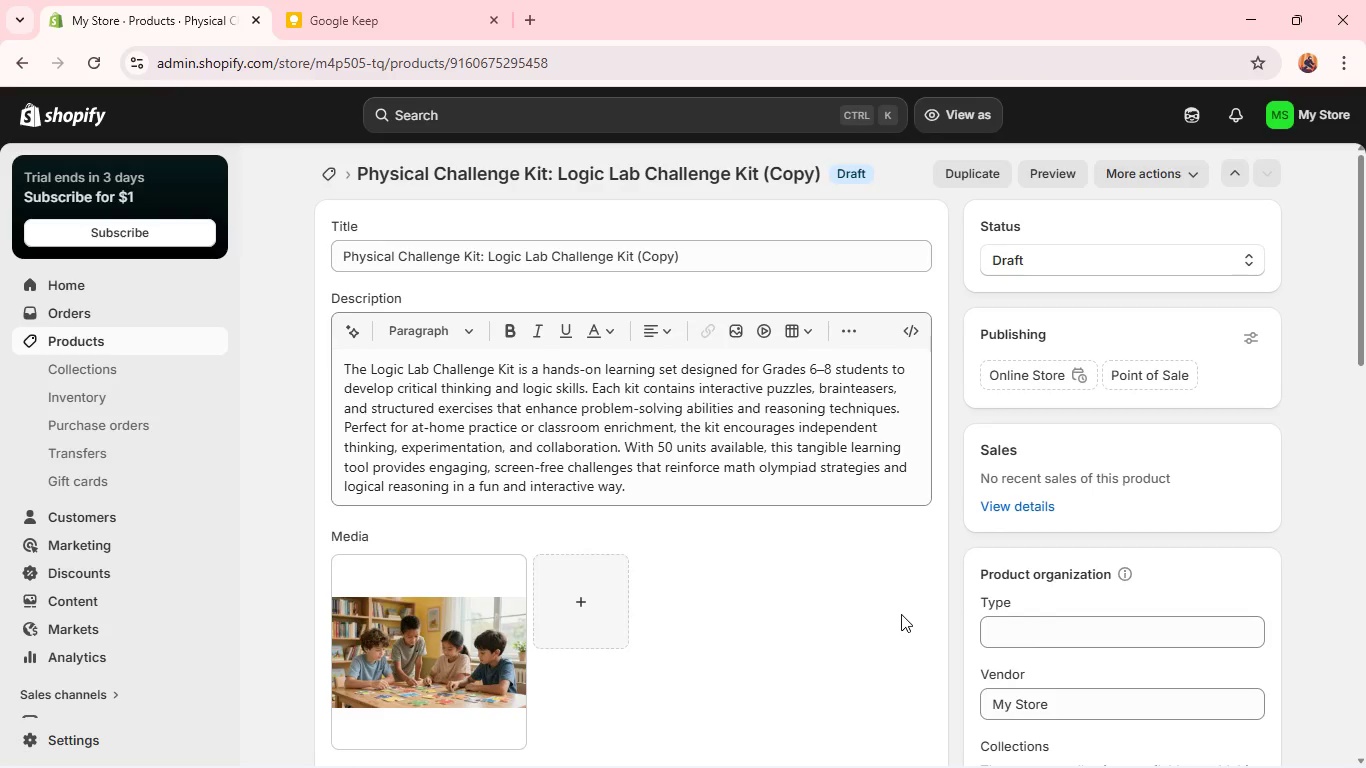 
left_click([706, 252])
 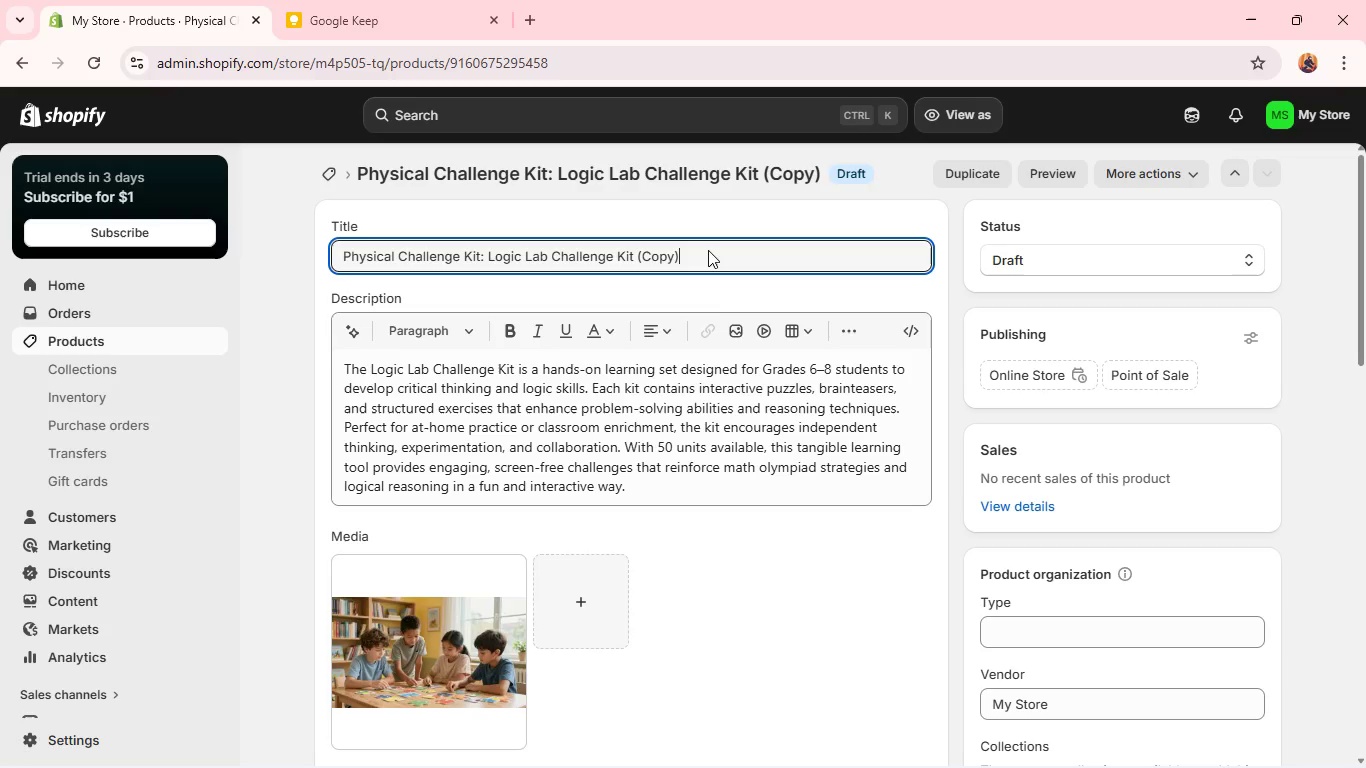 
left_click_drag(start_coordinate=[708, 250], to_coordinate=[489, 266])
 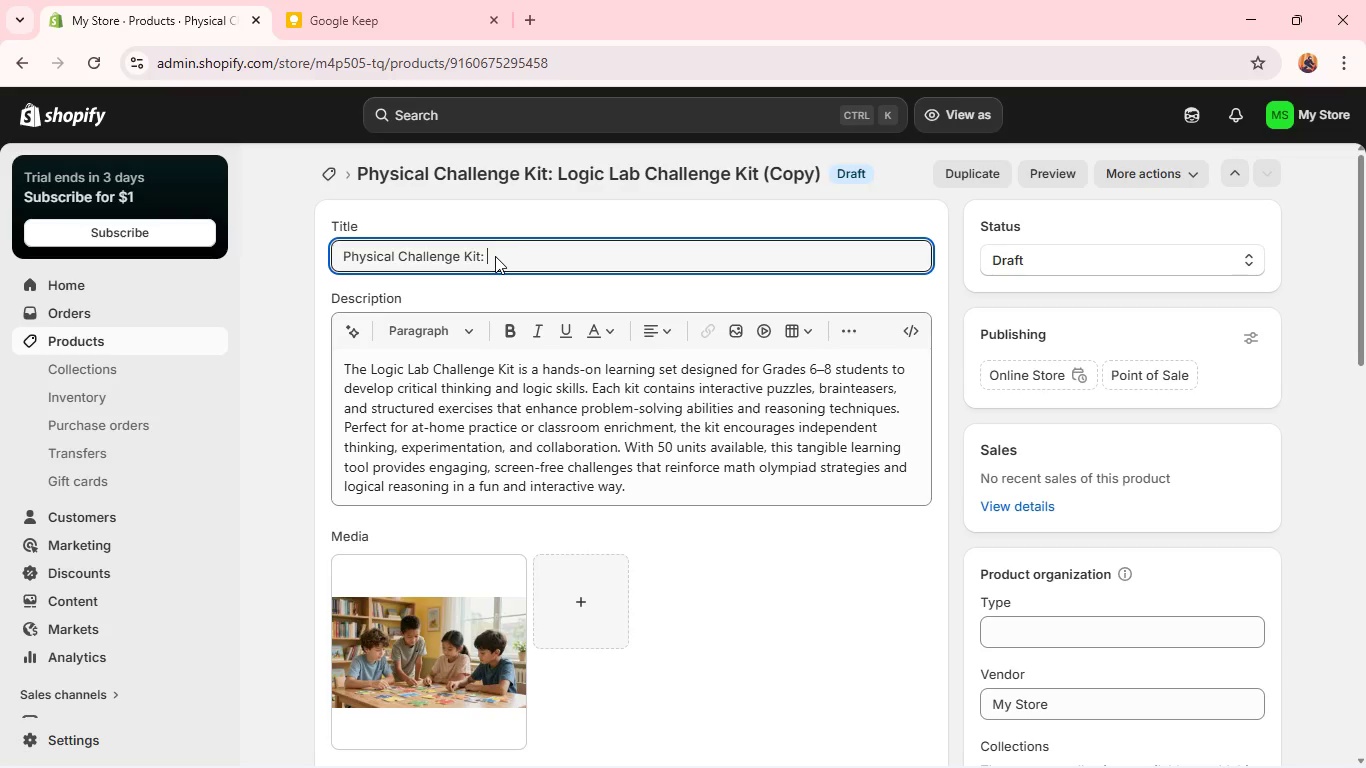 
key(Backspace)
 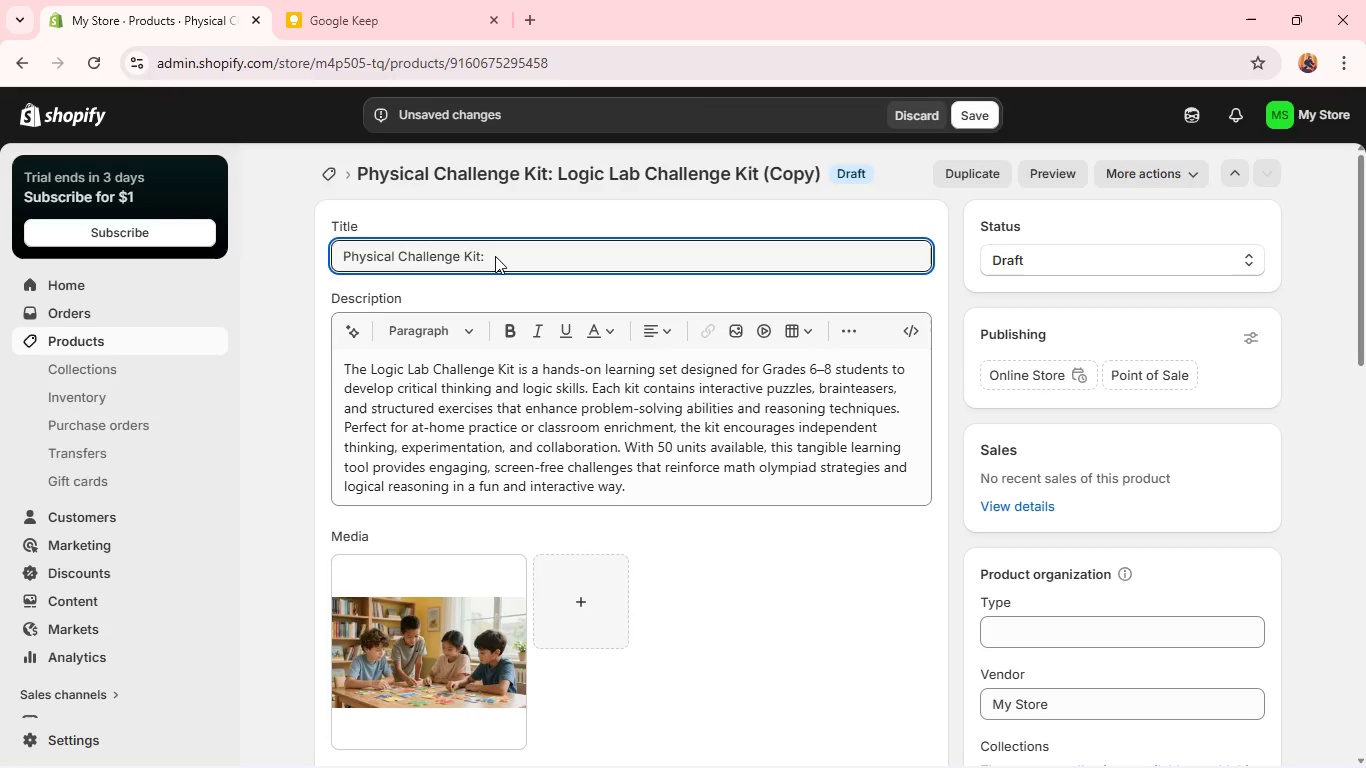 
type( )
key(Backspace)
type(Math Mind Builders Kit)
 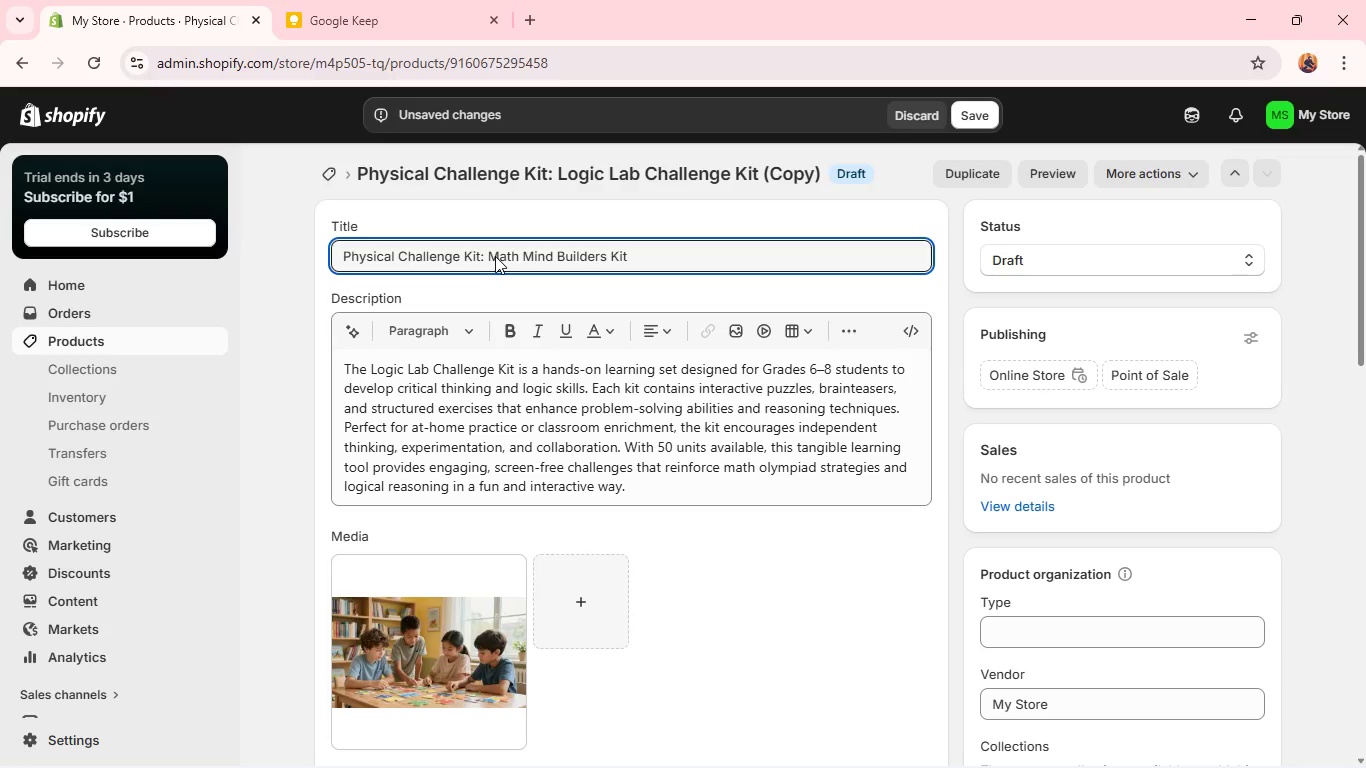 
left_click([377, 0])
 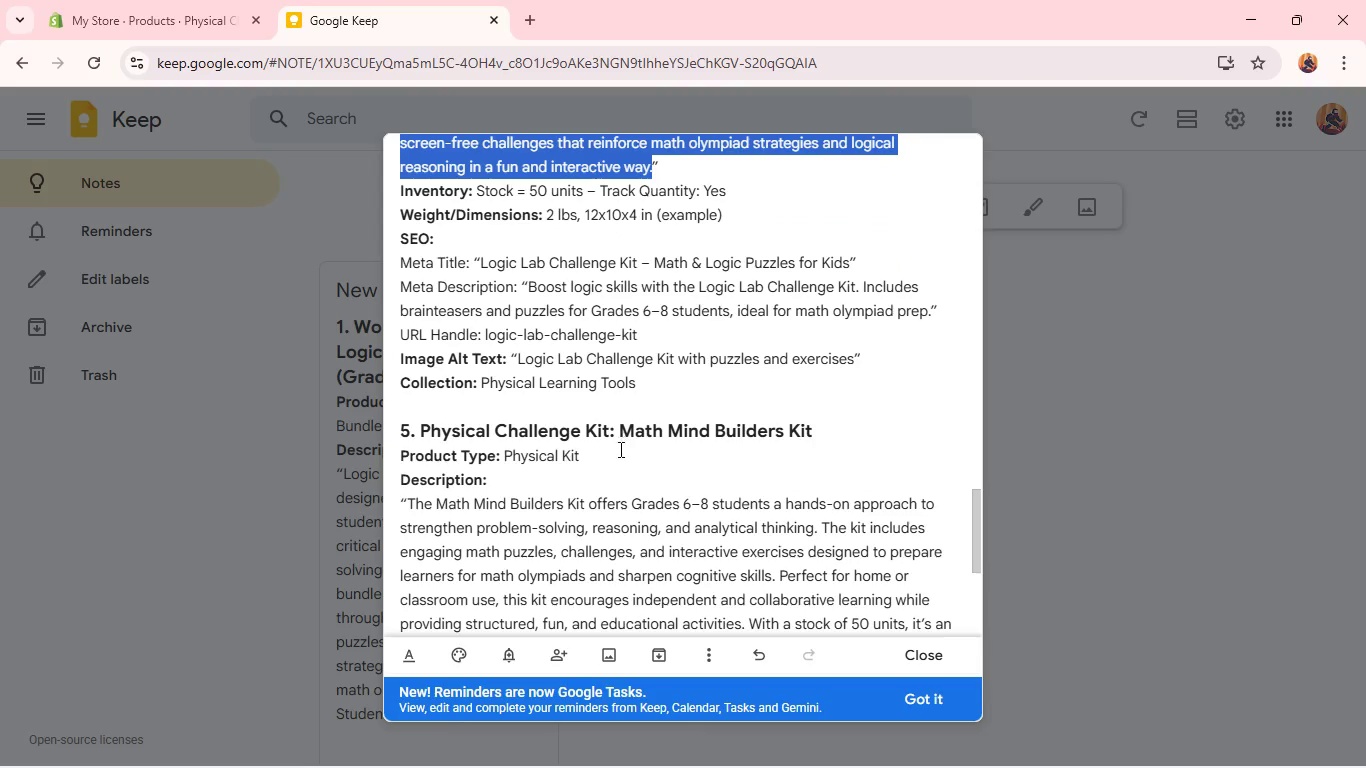 
scroll: coordinate [614, 462], scroll_direction: down, amount: 5.0
 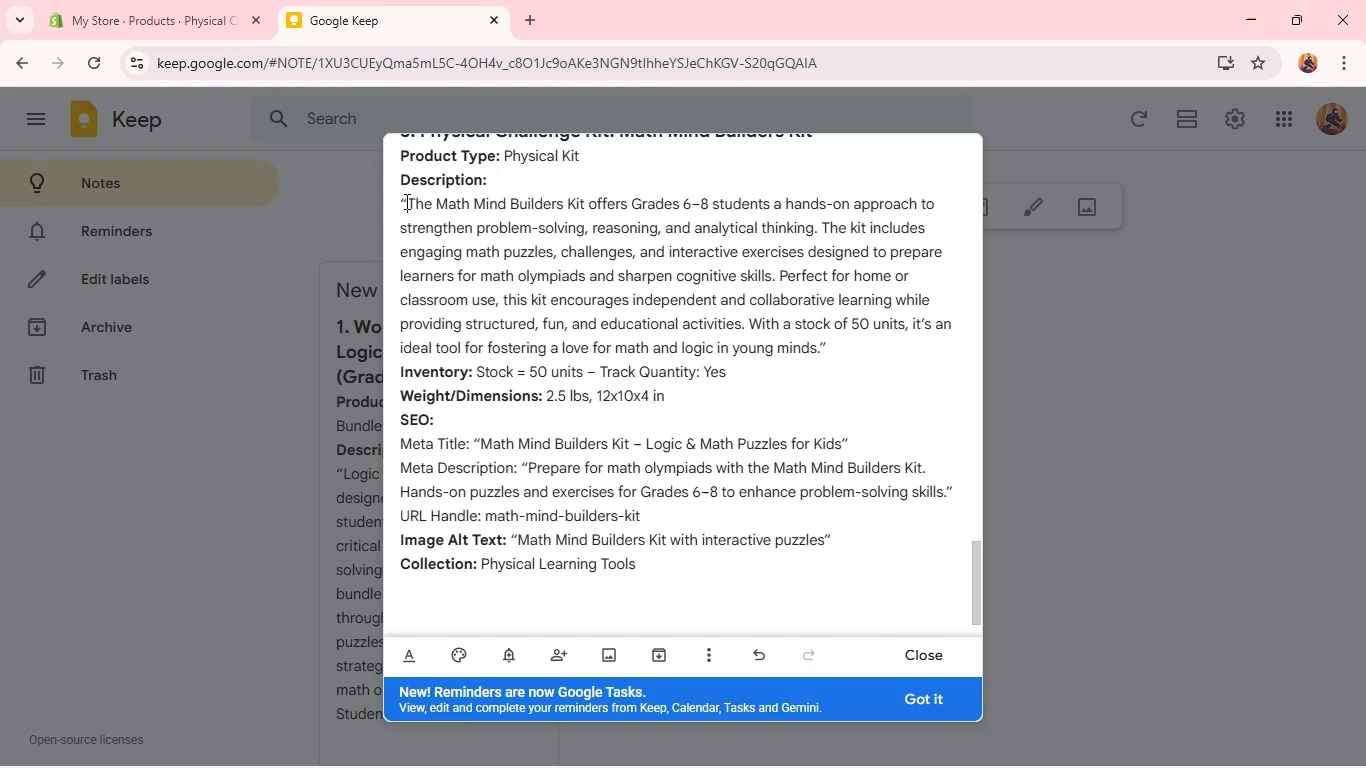 
left_click_drag(start_coordinate=[405, 201], to_coordinate=[821, 353])
 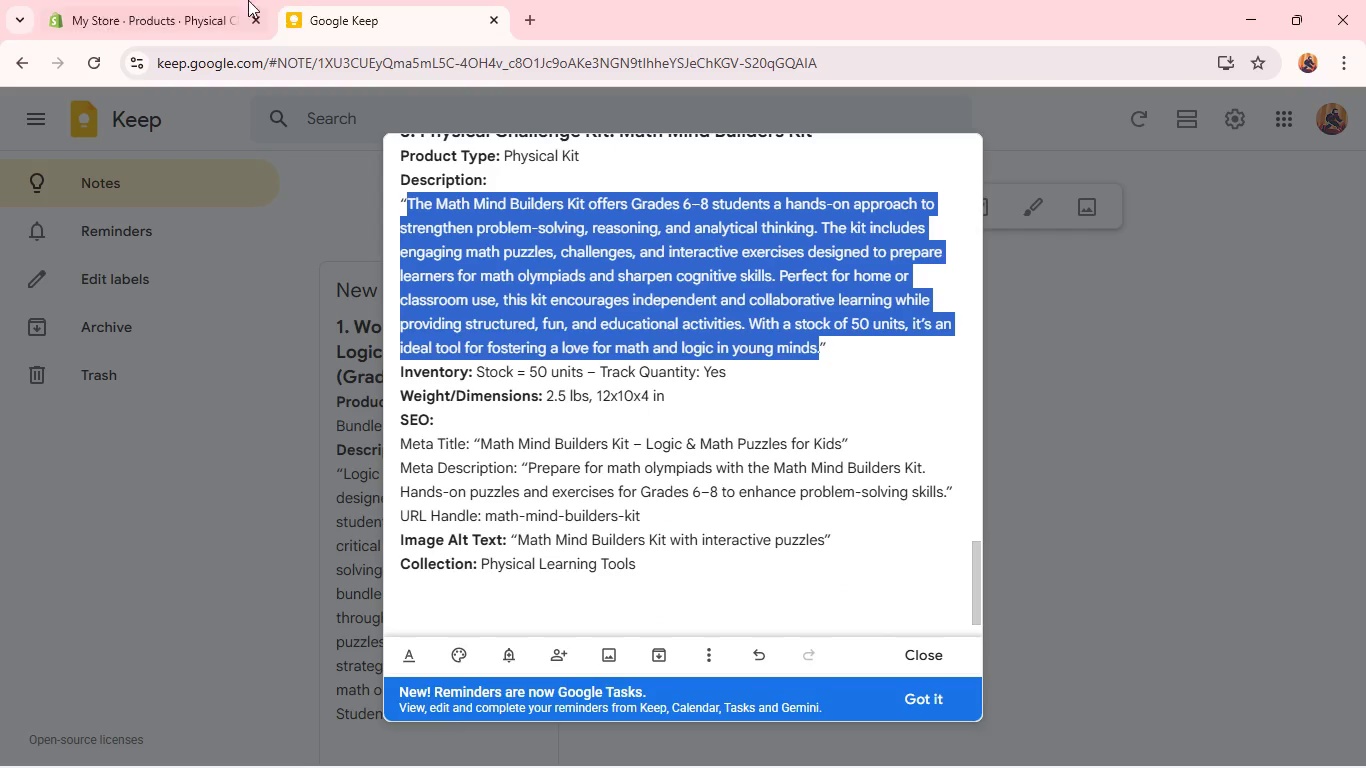 
key(Control+ControlLeft)
 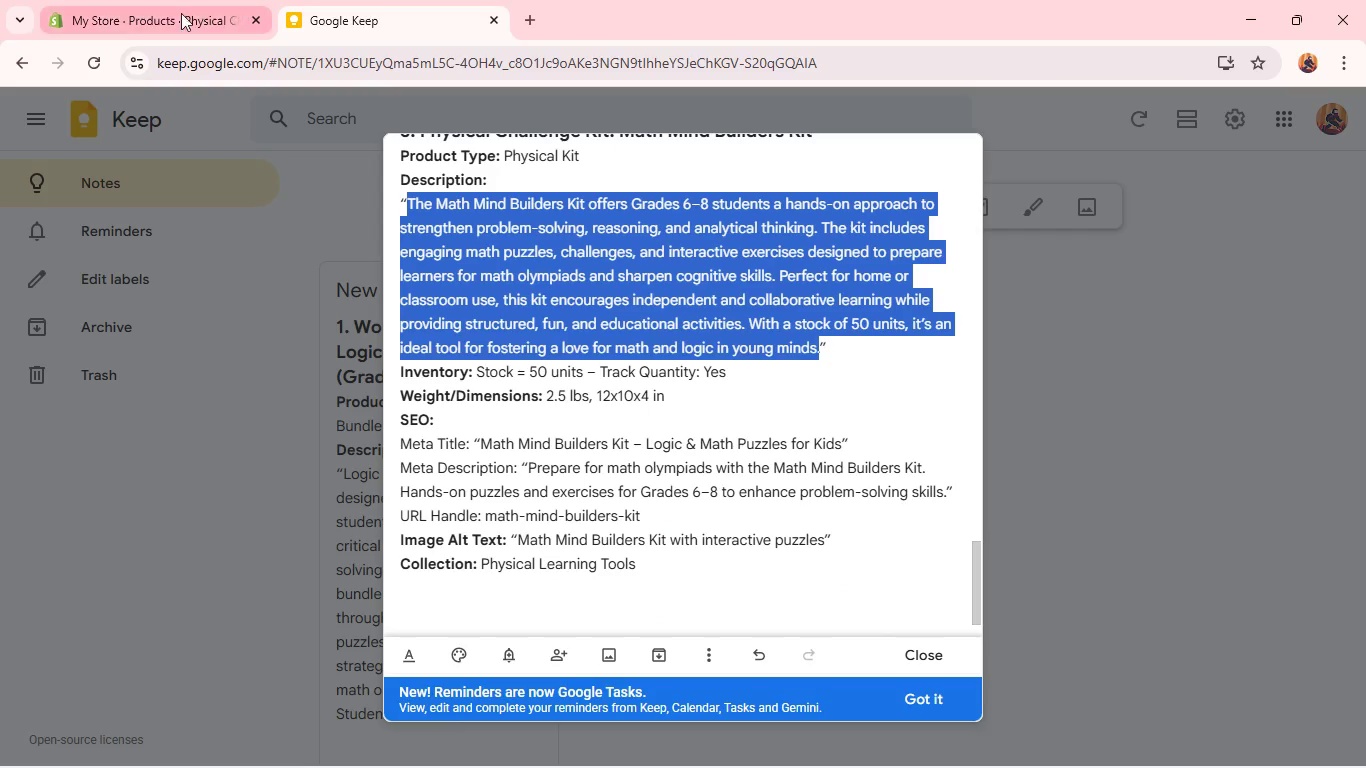 
key(Control+C)
 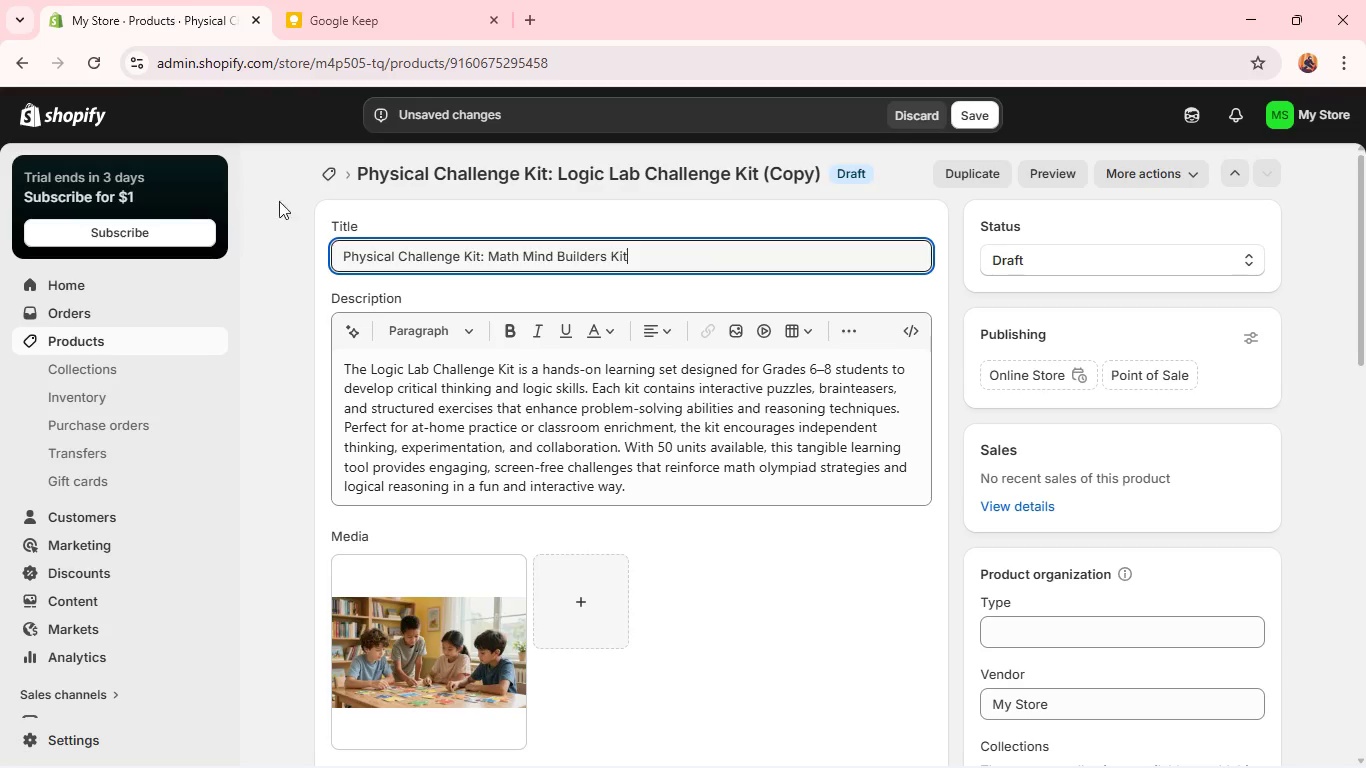 
left_click([170, 13])
 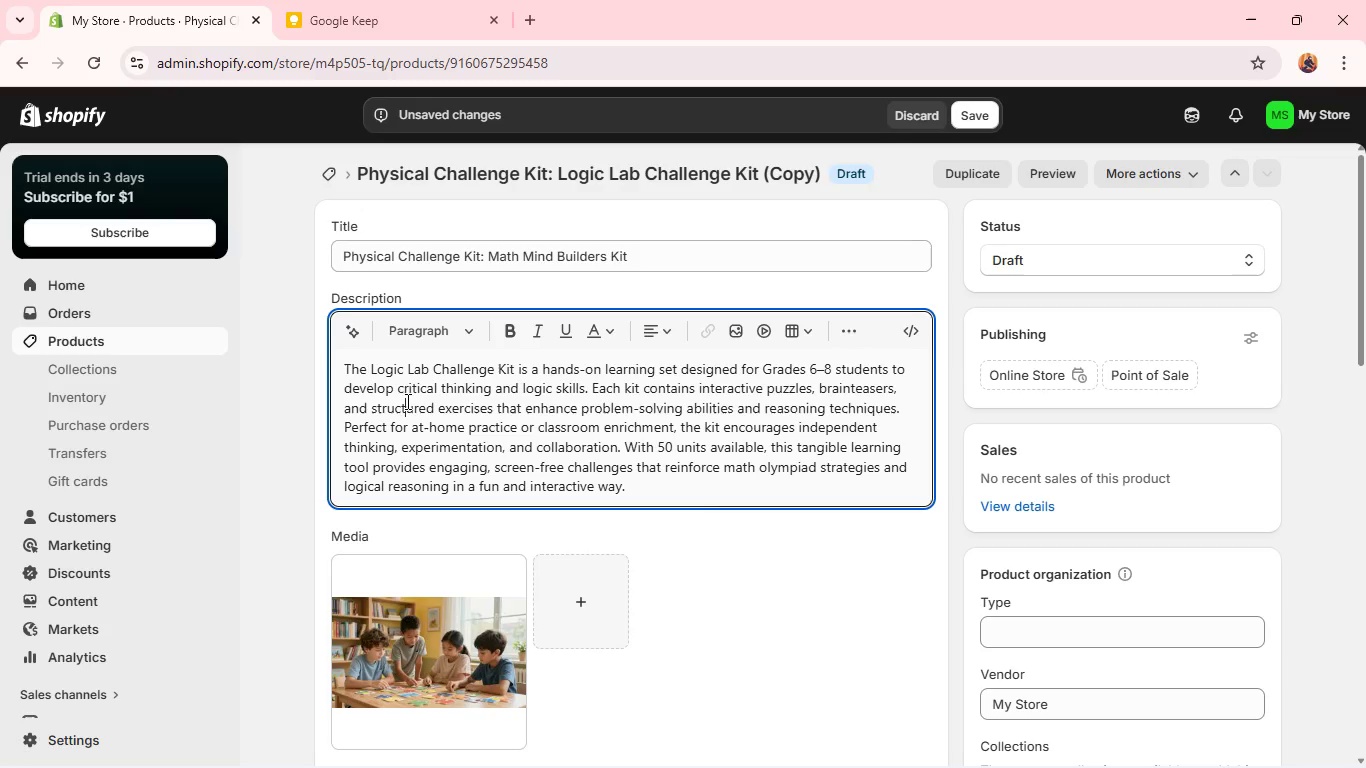 
left_click([408, 402])
 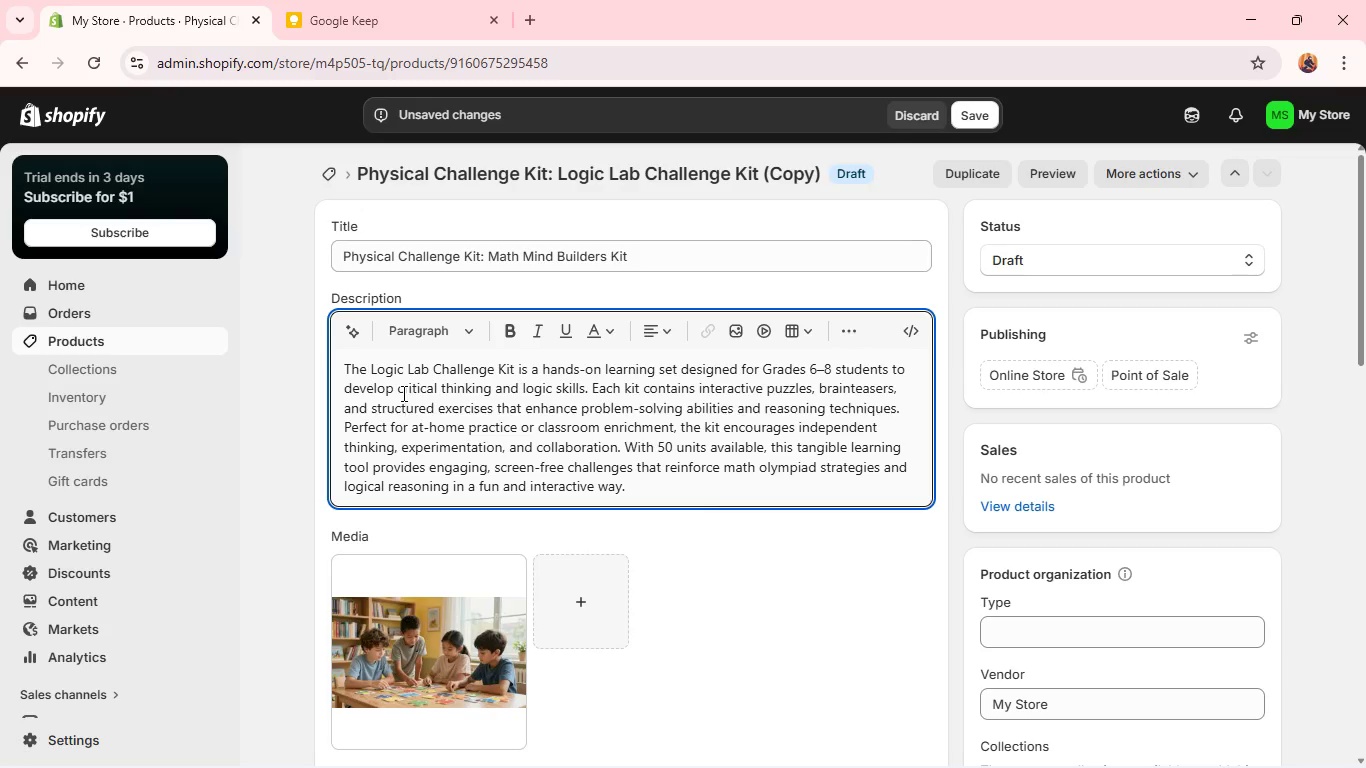 
key(Control+A)
 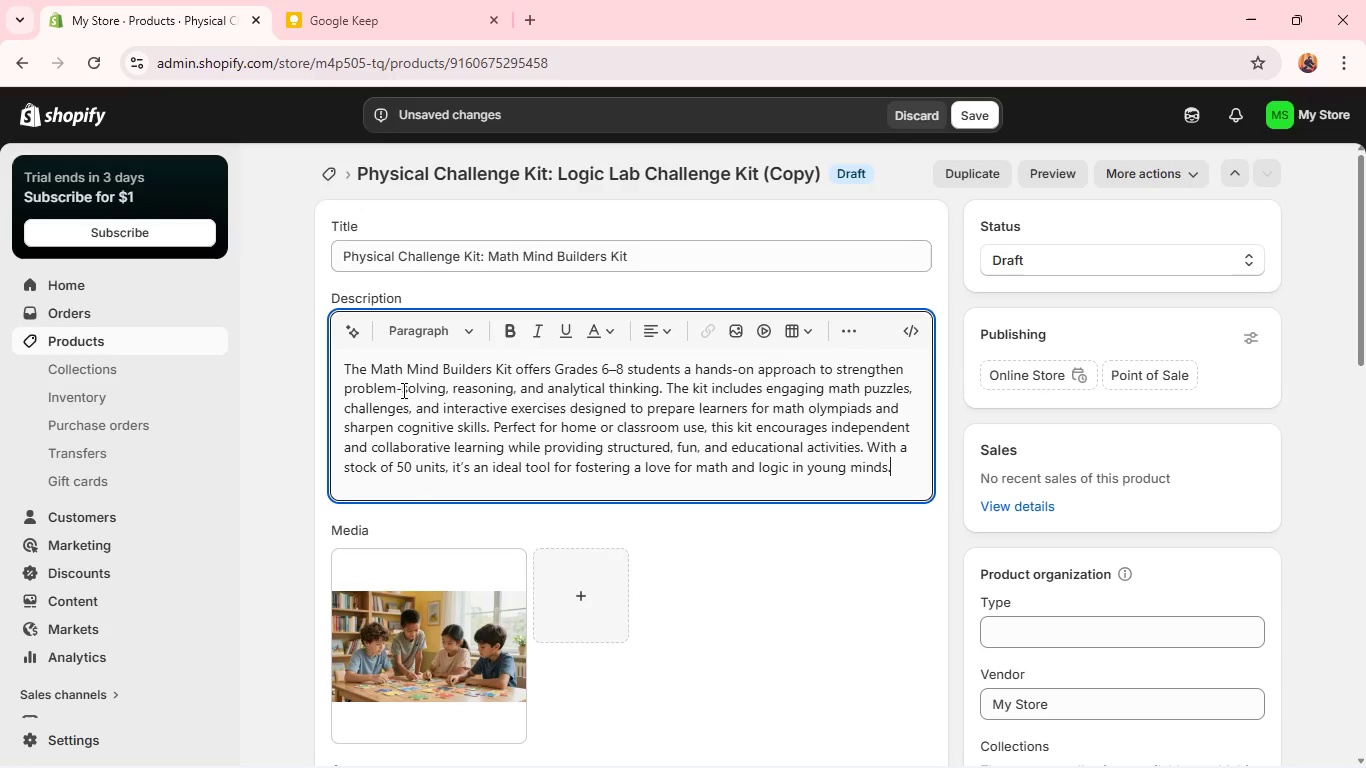 
key(Control+V)
 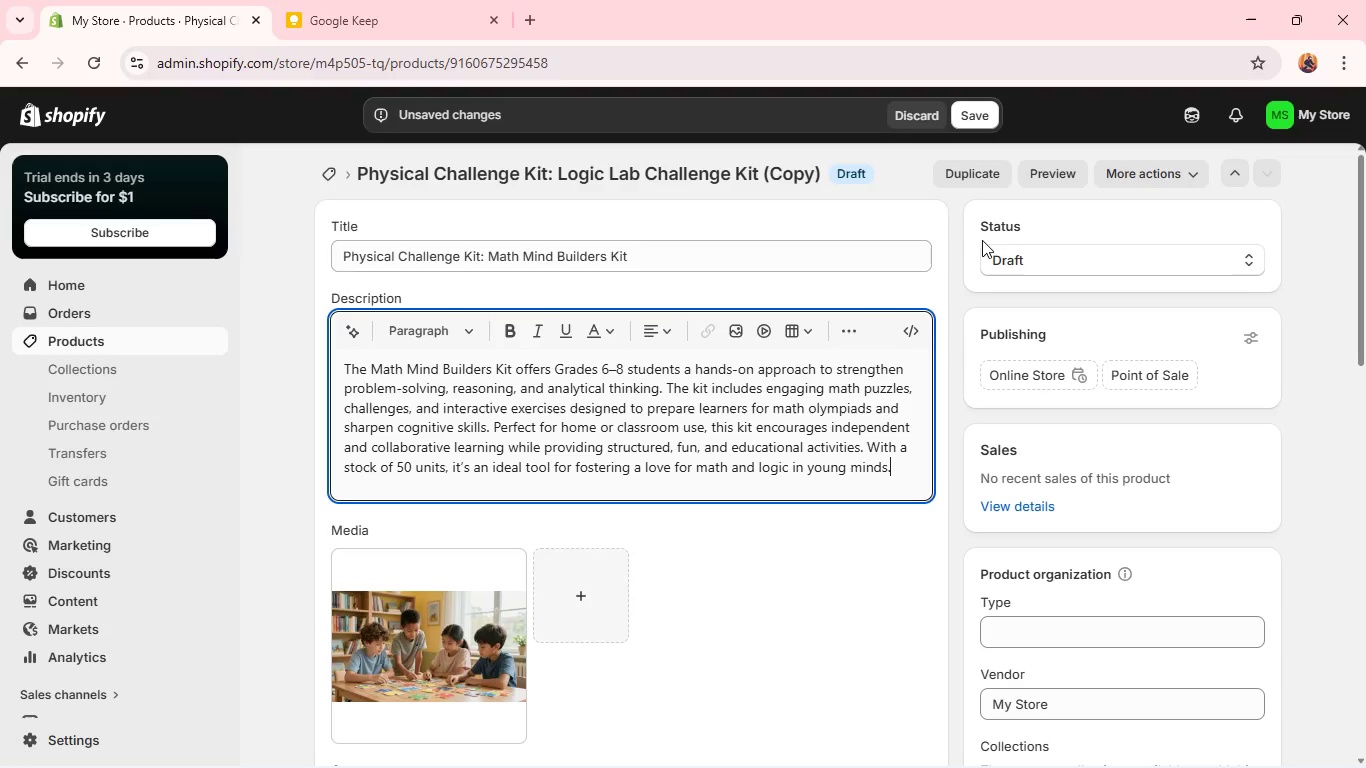 
left_click([987, 251])
 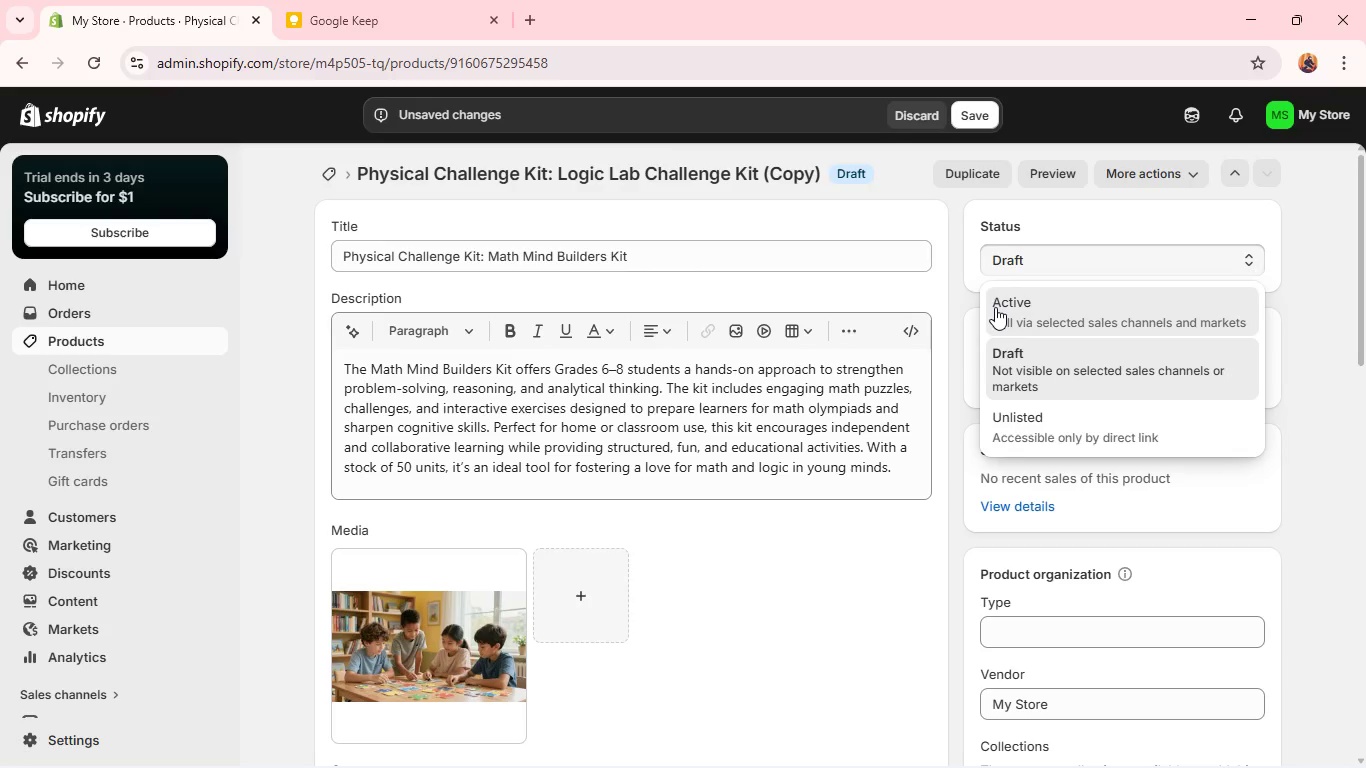 
left_click([995, 307])
 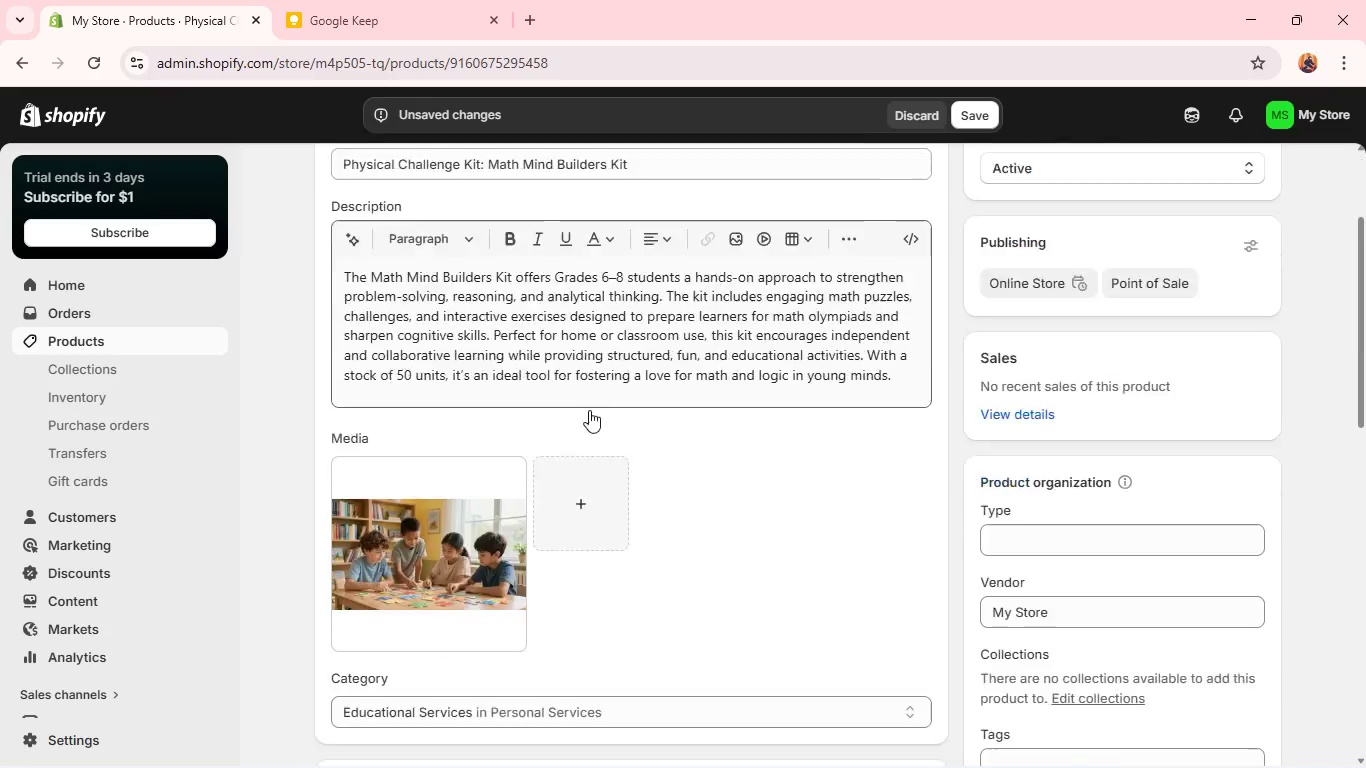 
scroll: coordinate [596, 424], scroll_direction: down, amount: 2.0
 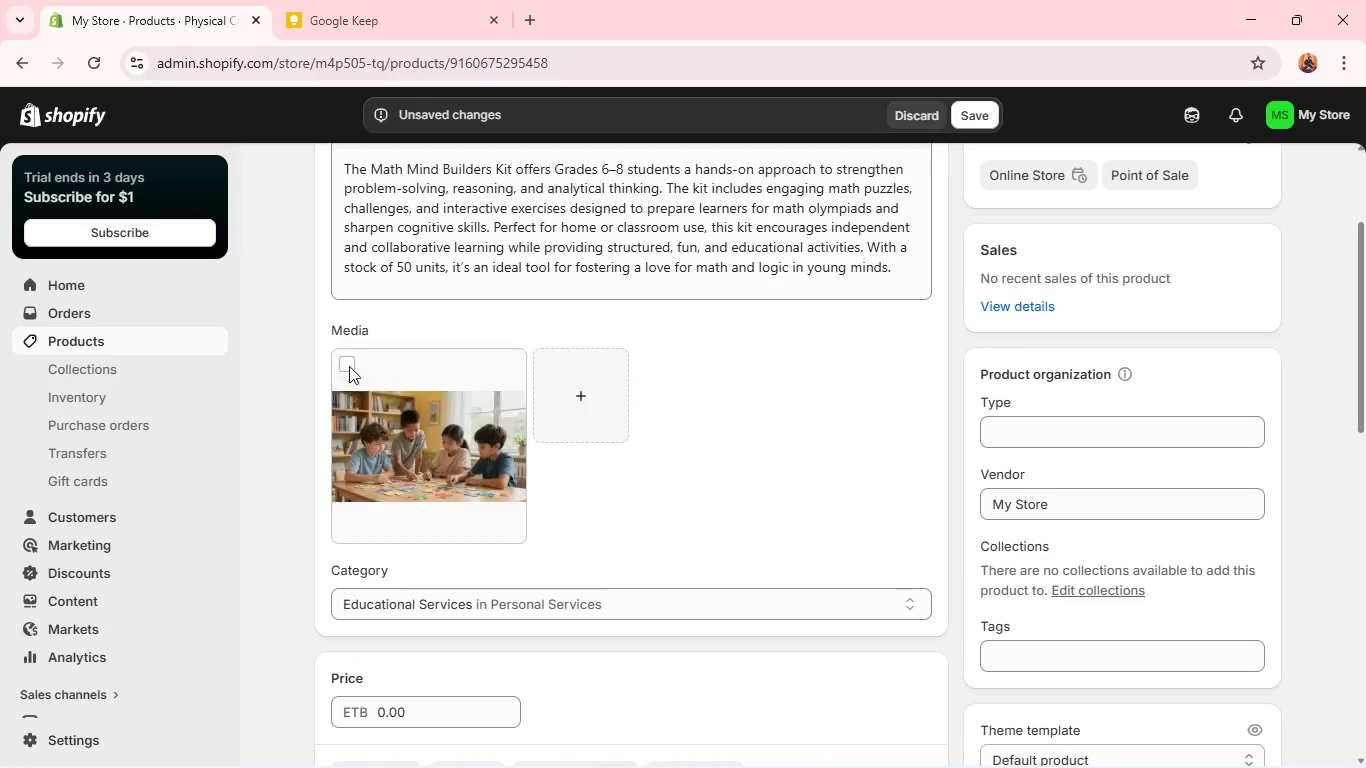 
left_click([349, 366])
 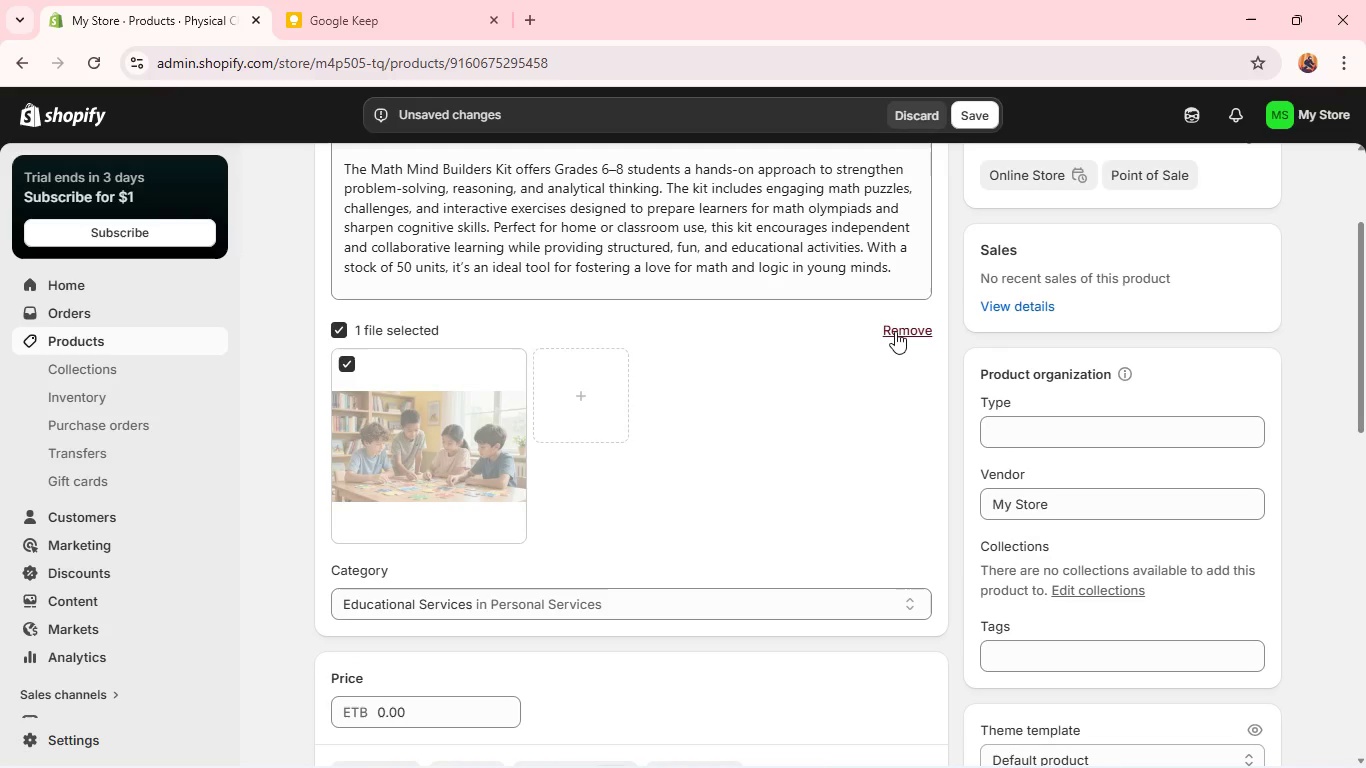 
left_click([895, 331])
 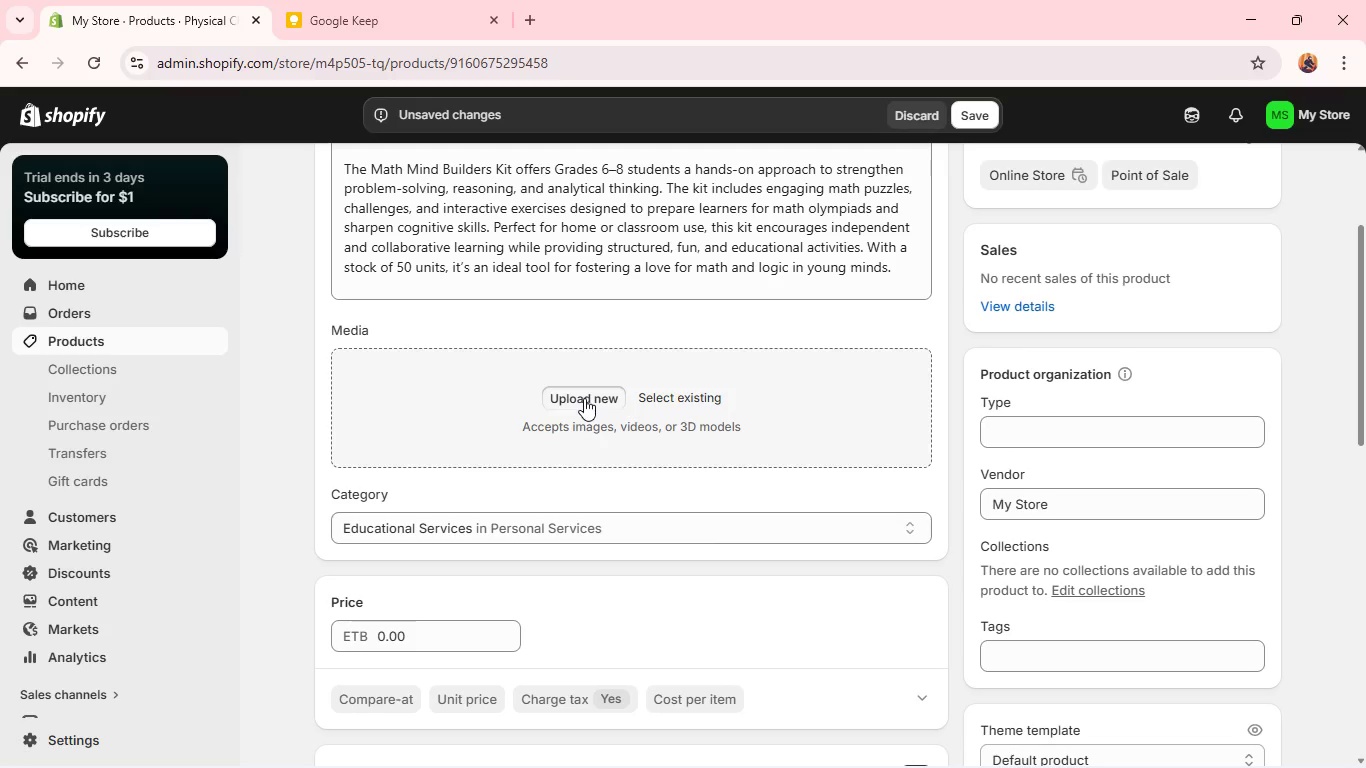 
left_click([584, 398])
 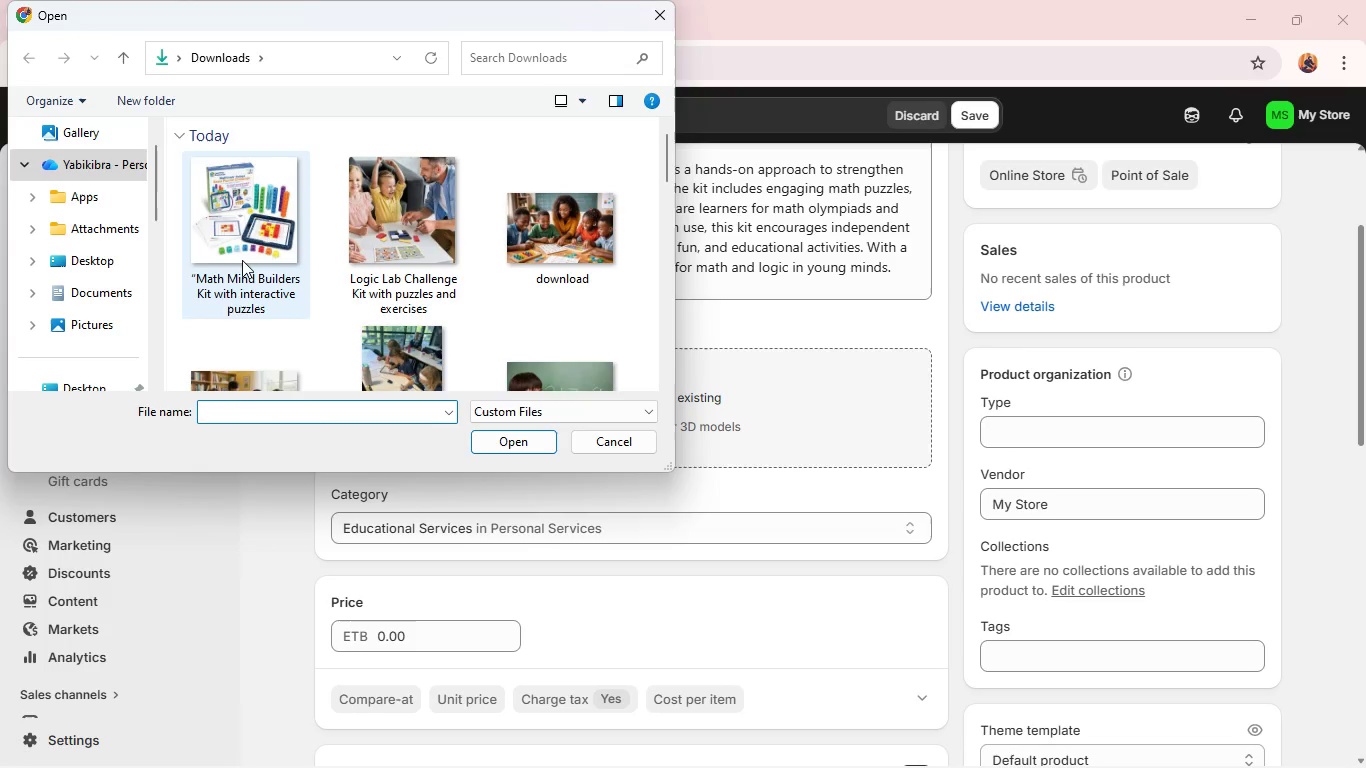 
left_click([242, 260])
 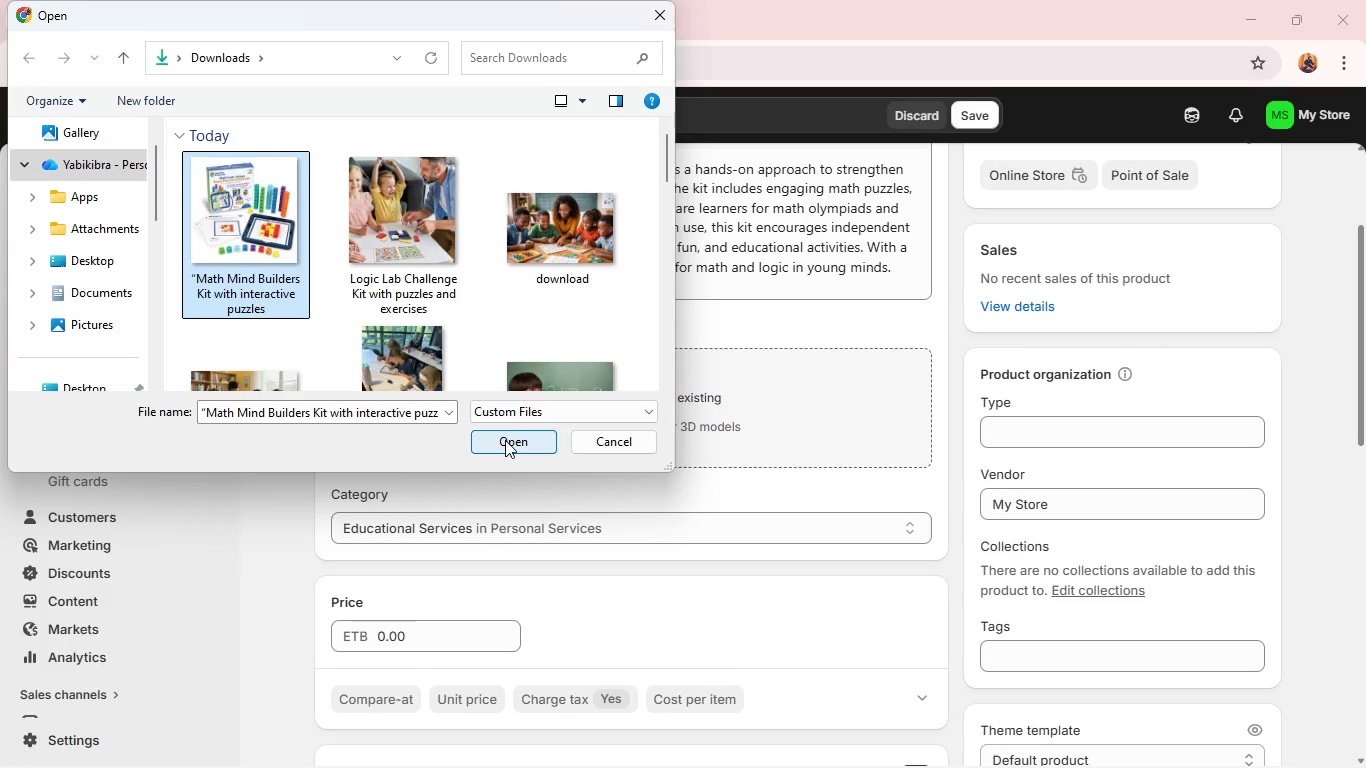 
wait(9.16)
 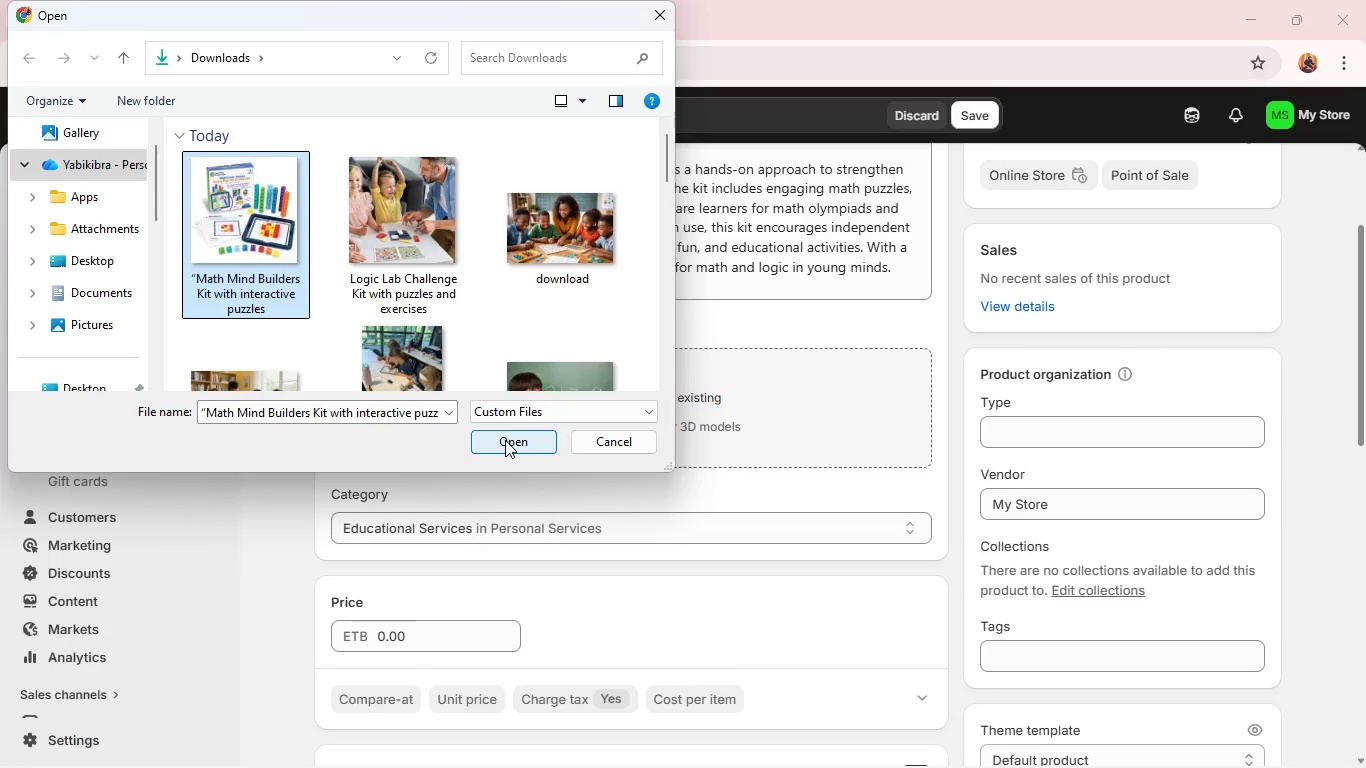 
left_click([505, 440])
 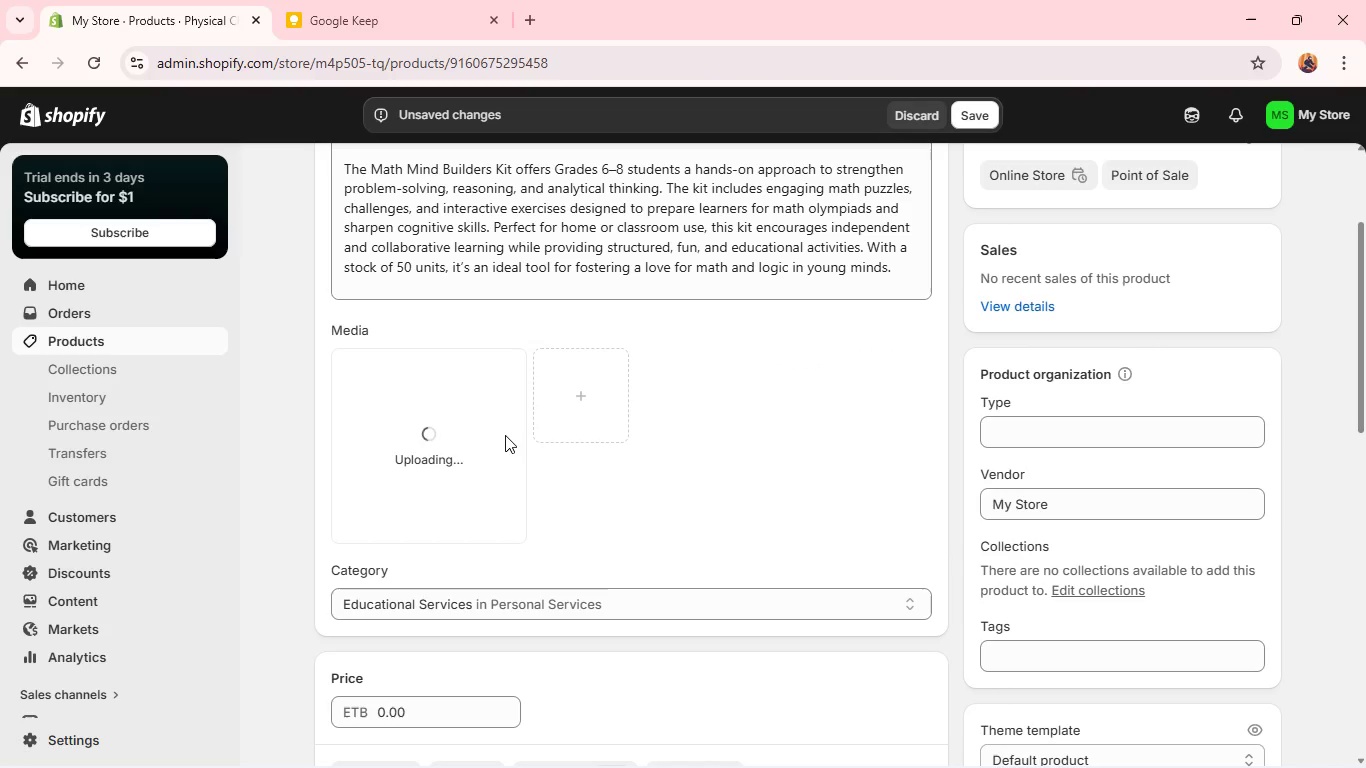 
wait(8.3)
 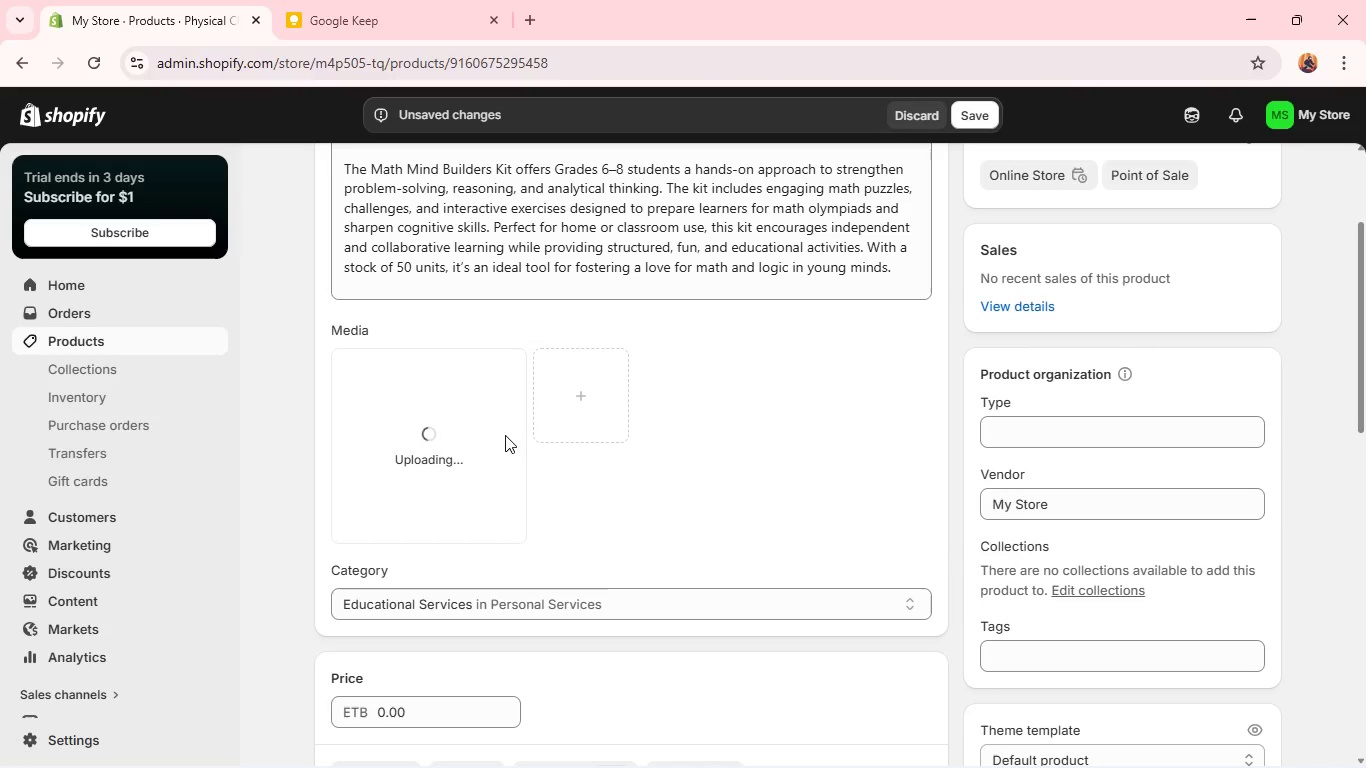 
double_click([441, 425])
 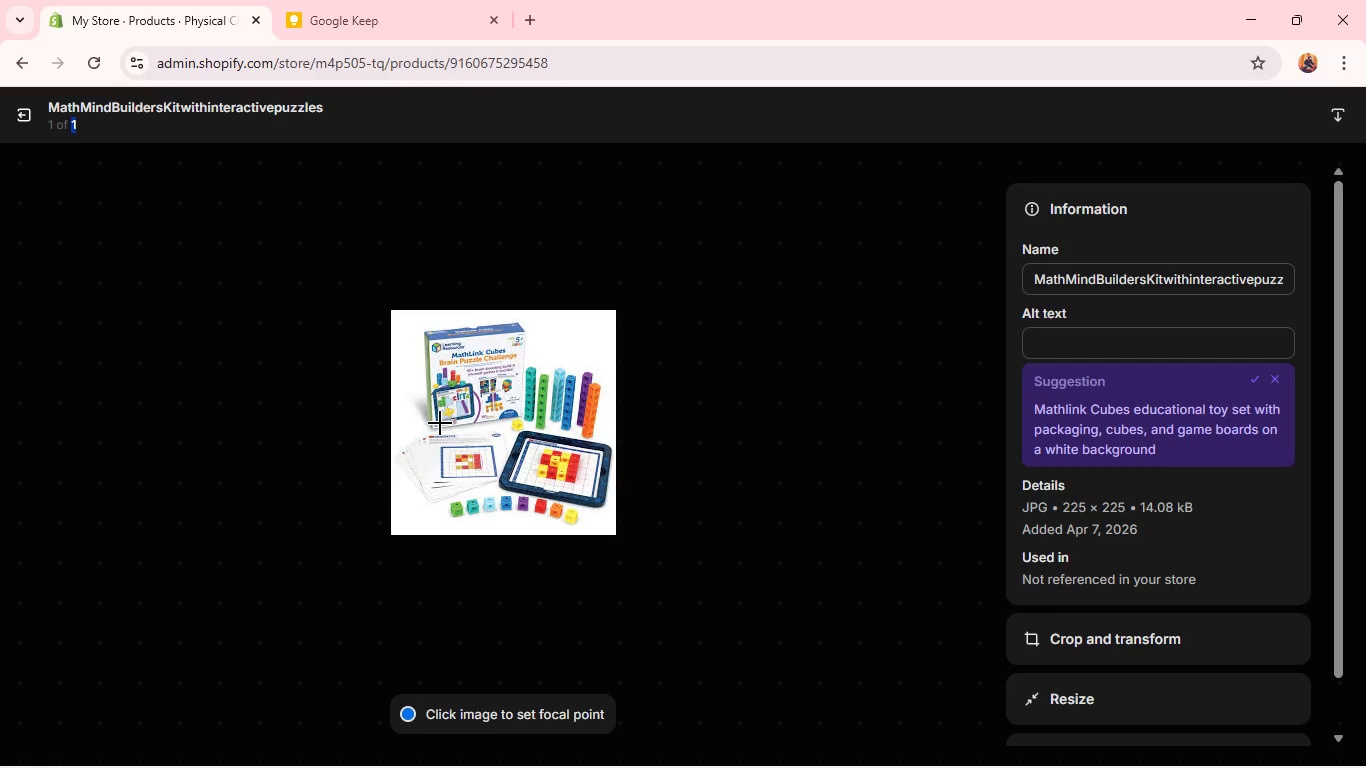 
wait(8.28)
 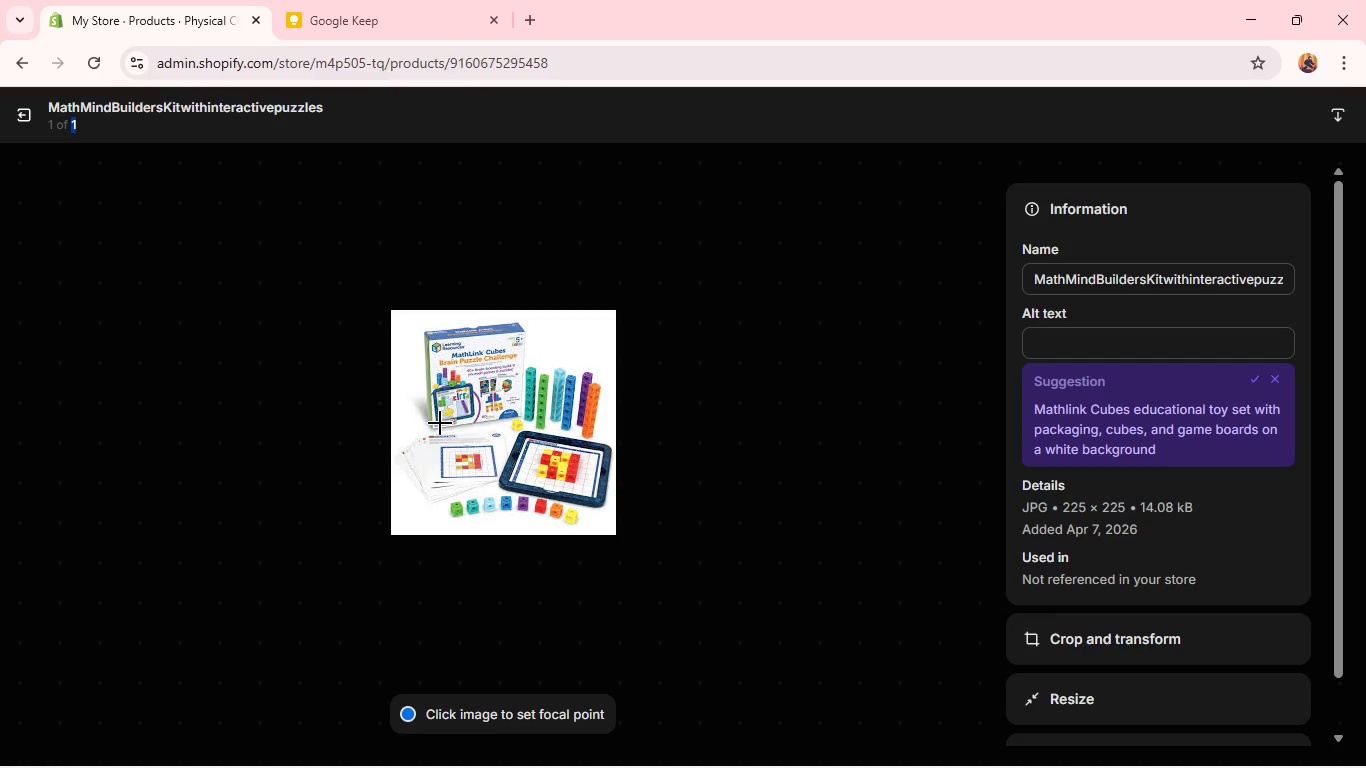 
left_click([1148, 344])
 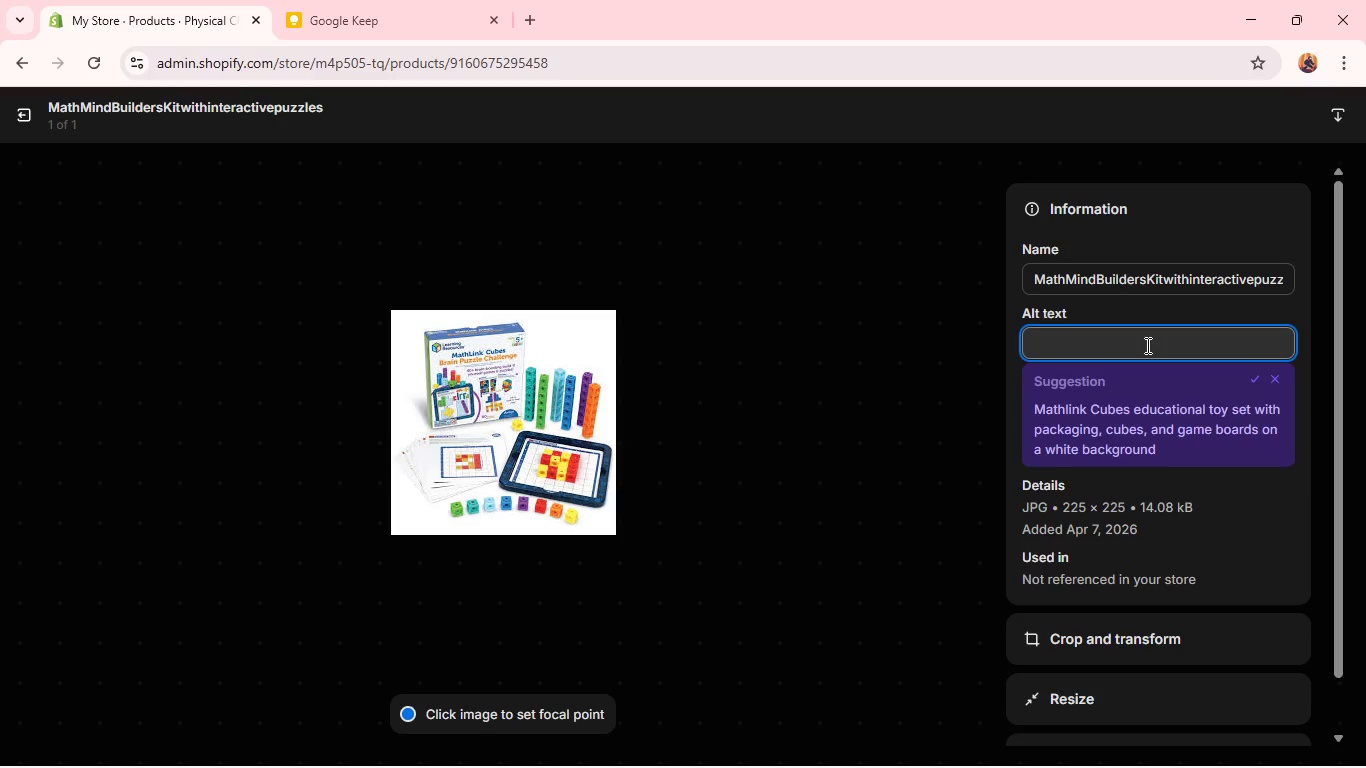 
type(Math Mind )
 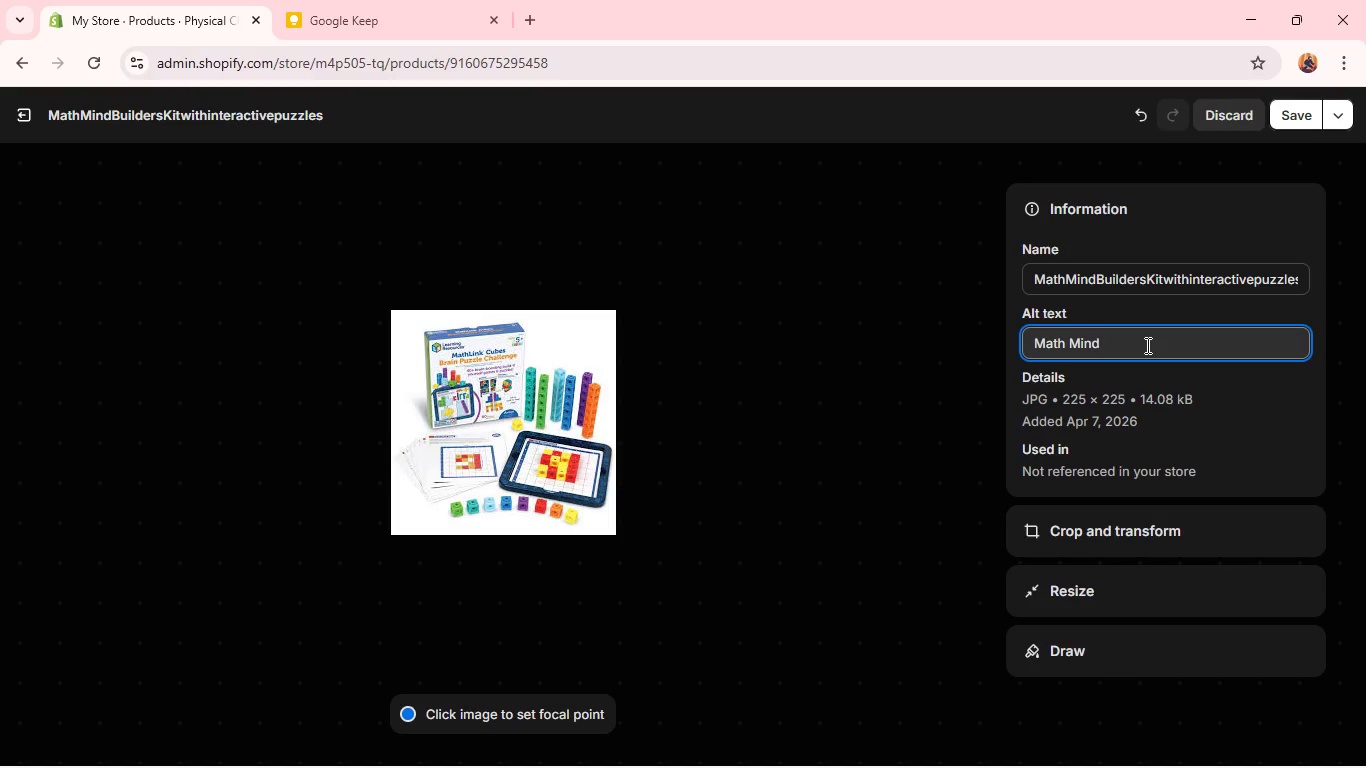 
wait(5.88)
 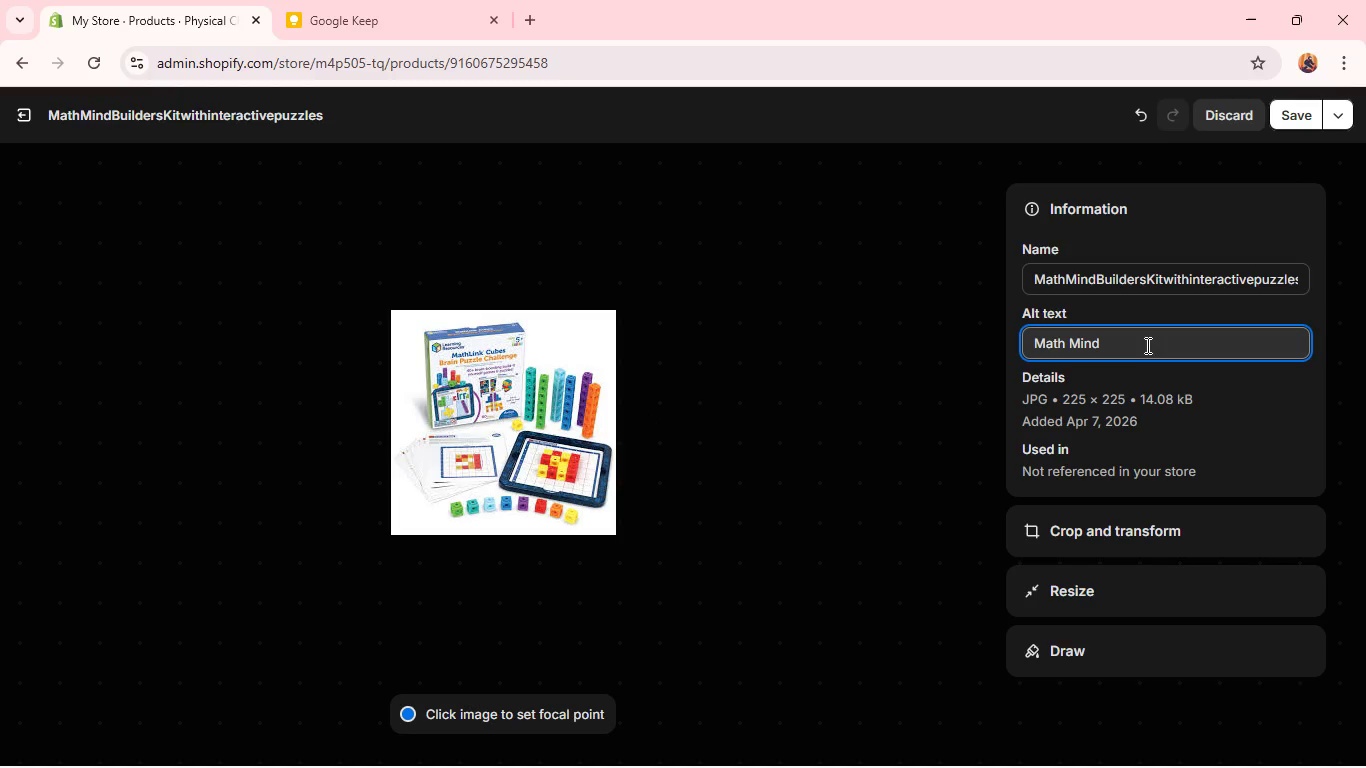 
type(Builders Kit with interactive puzzles)
 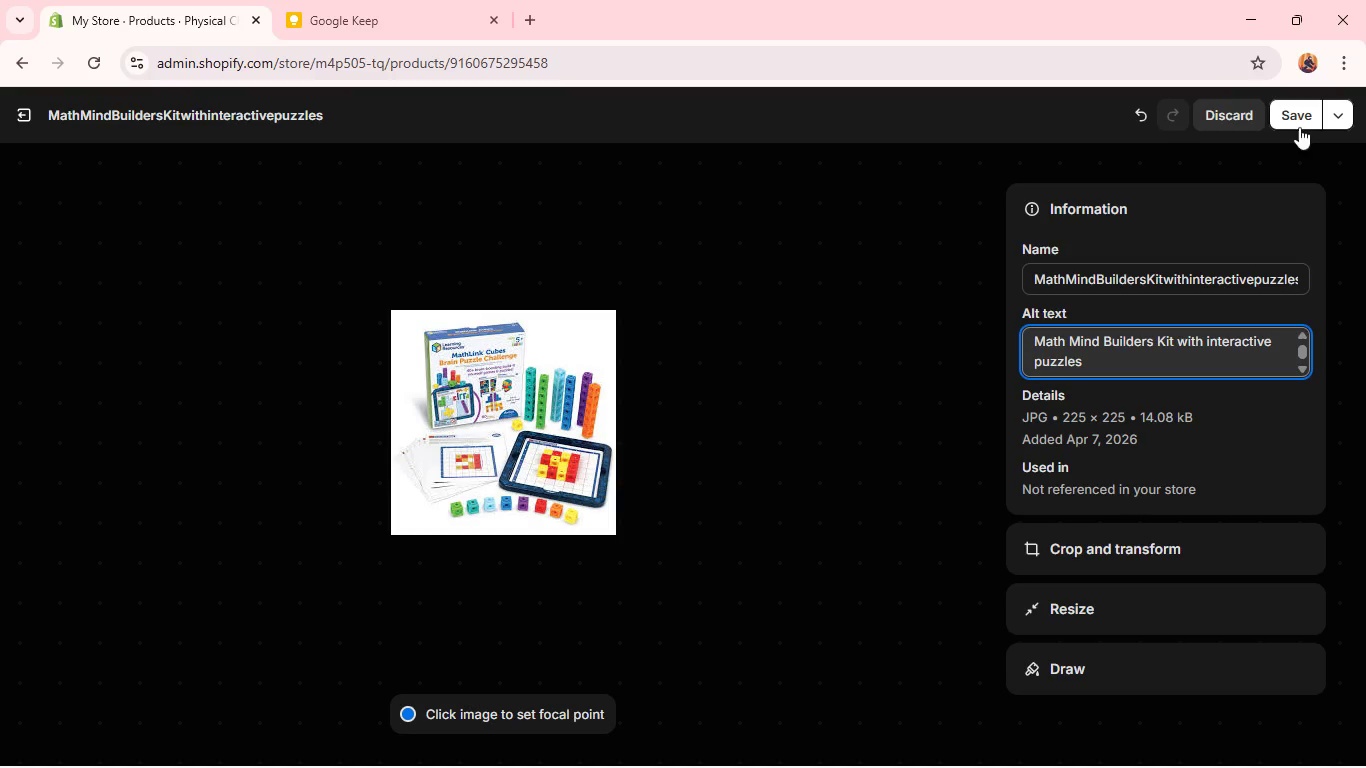 
wait(6.16)
 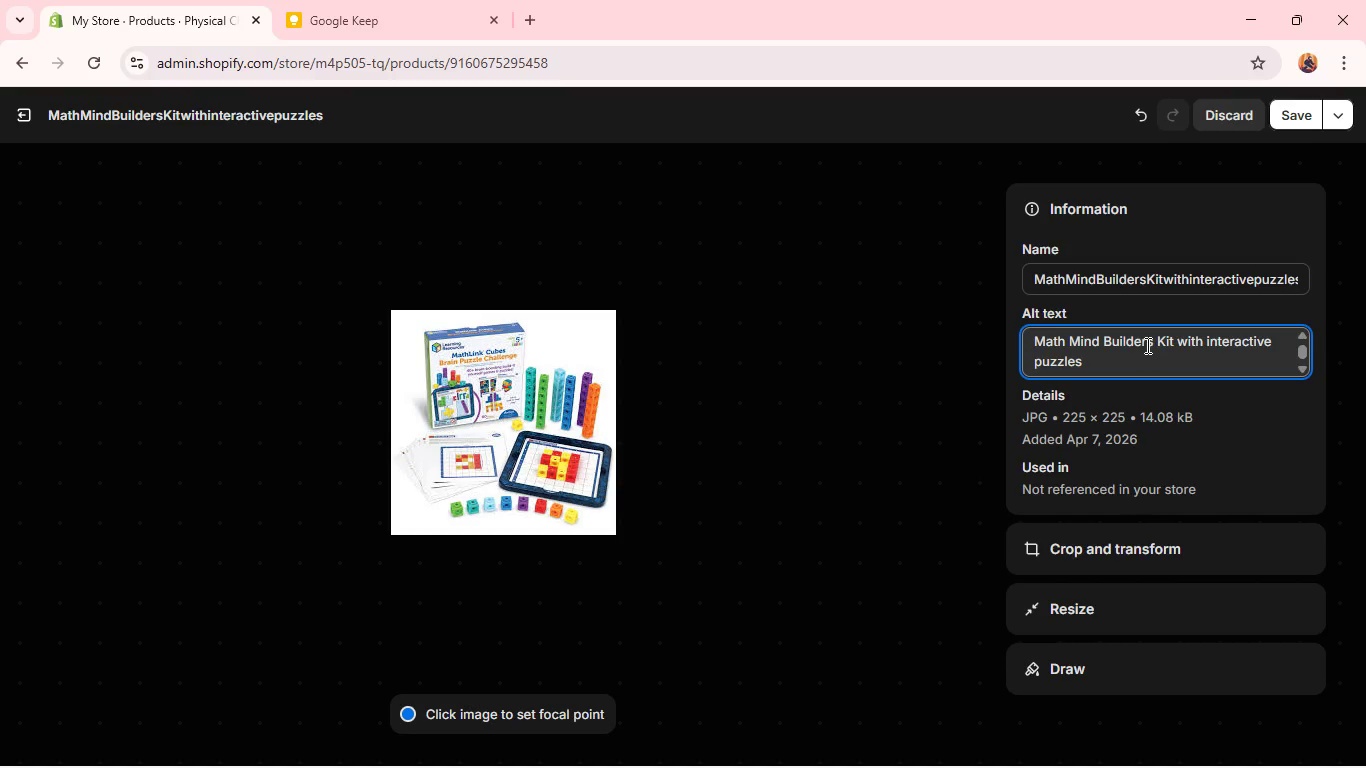 
left_click([1297, 124])
 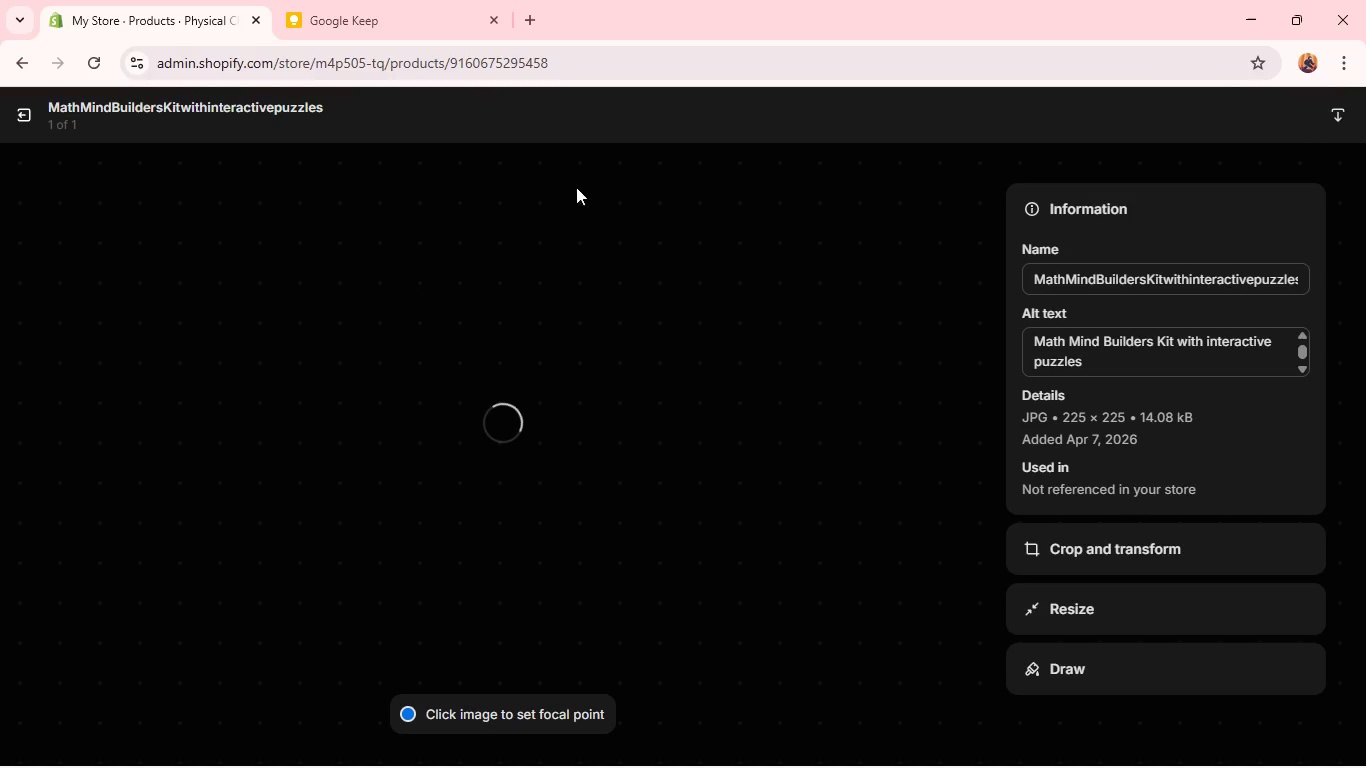 
mouse_move([336, 173])
 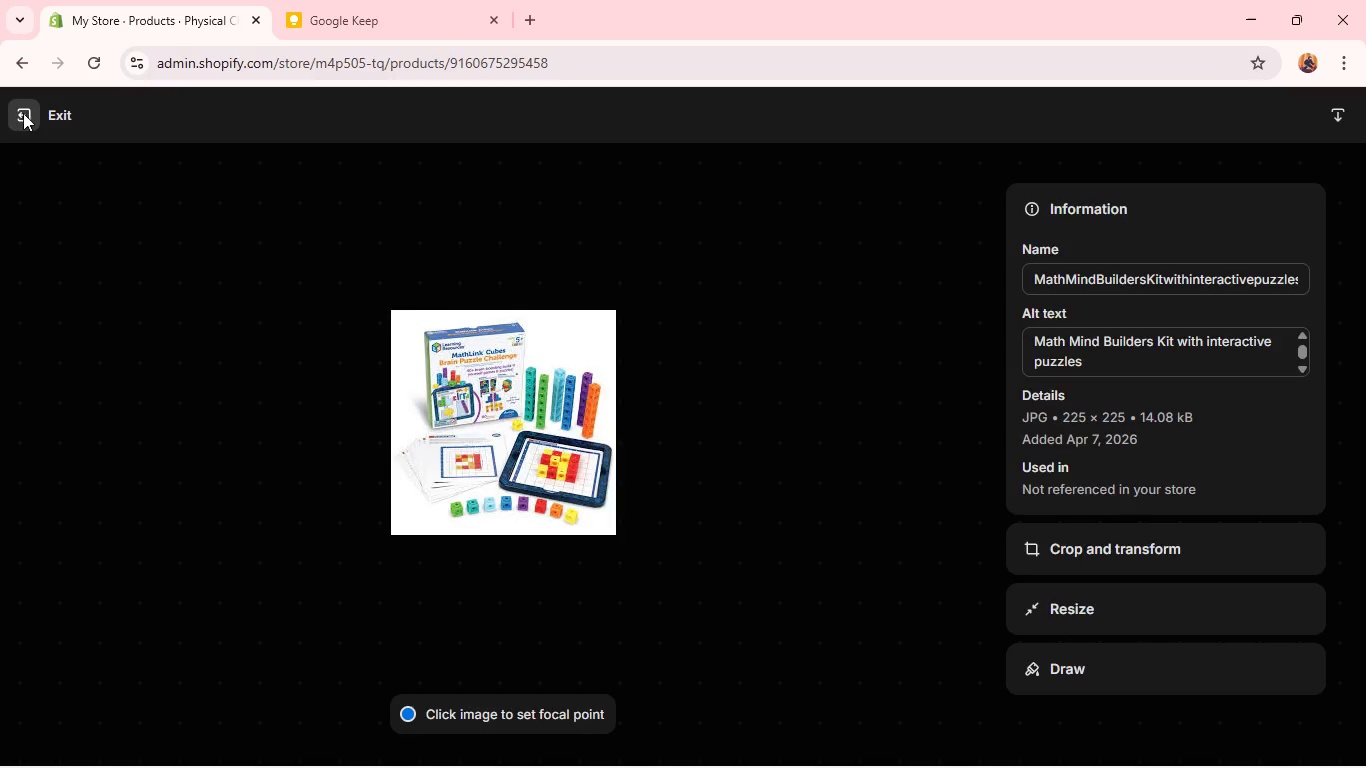 
left_click([16, 118])
 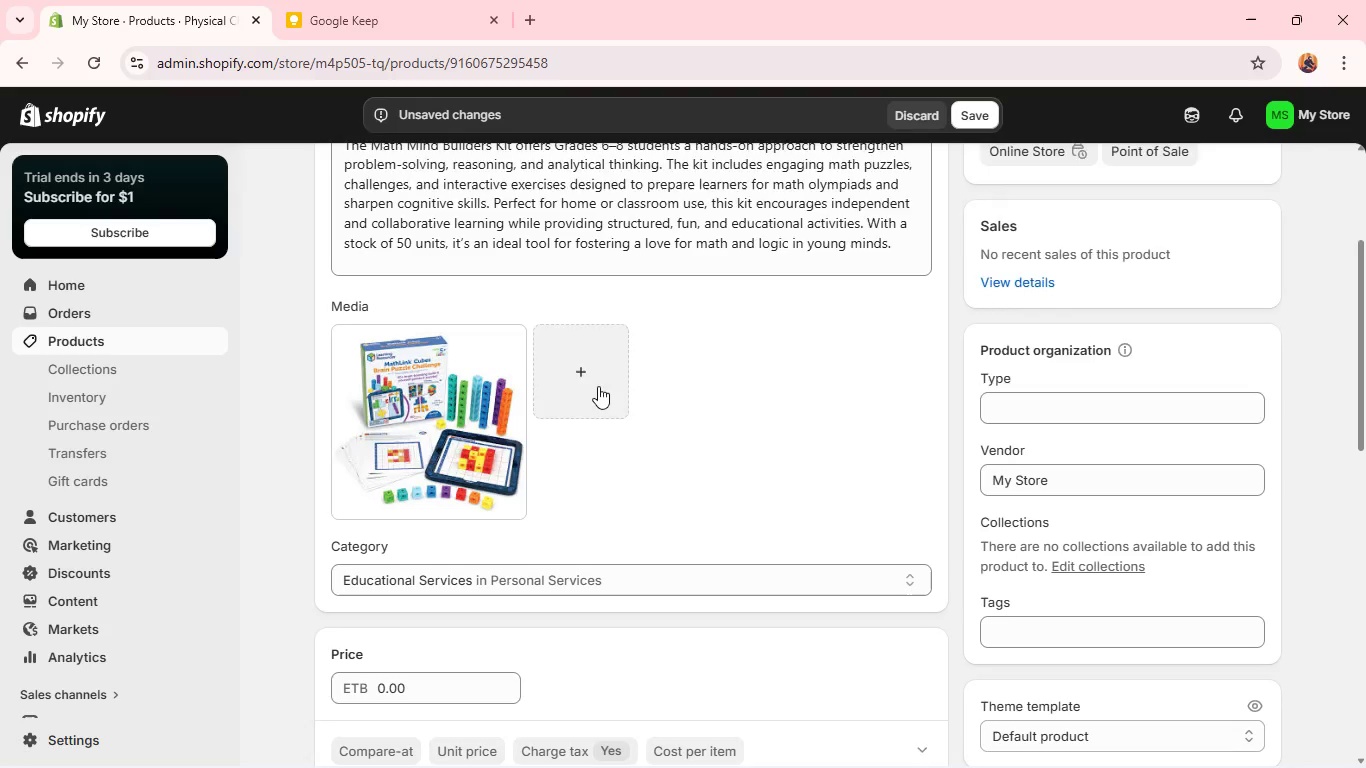 
scroll: coordinate [778, 380], scroll_direction: down, amount: 7.0
 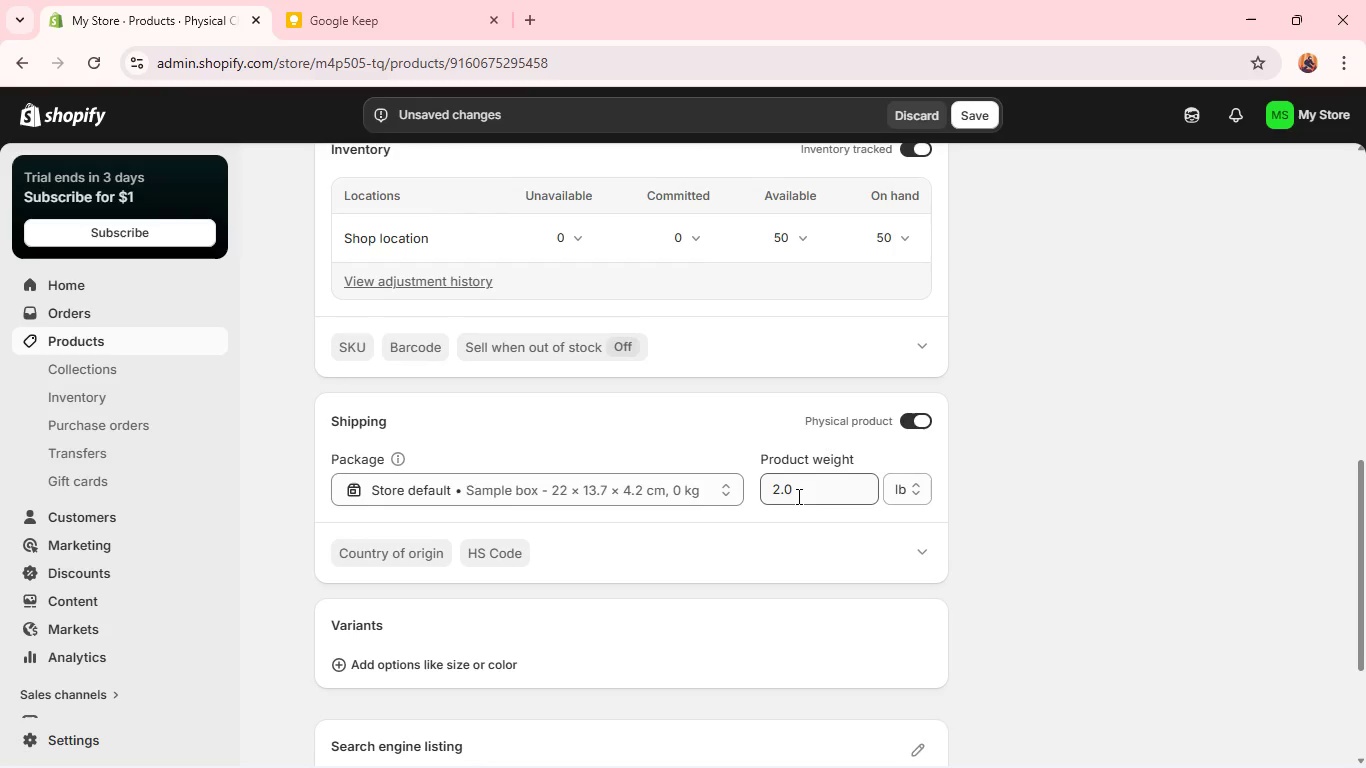 
left_click([796, 503])
 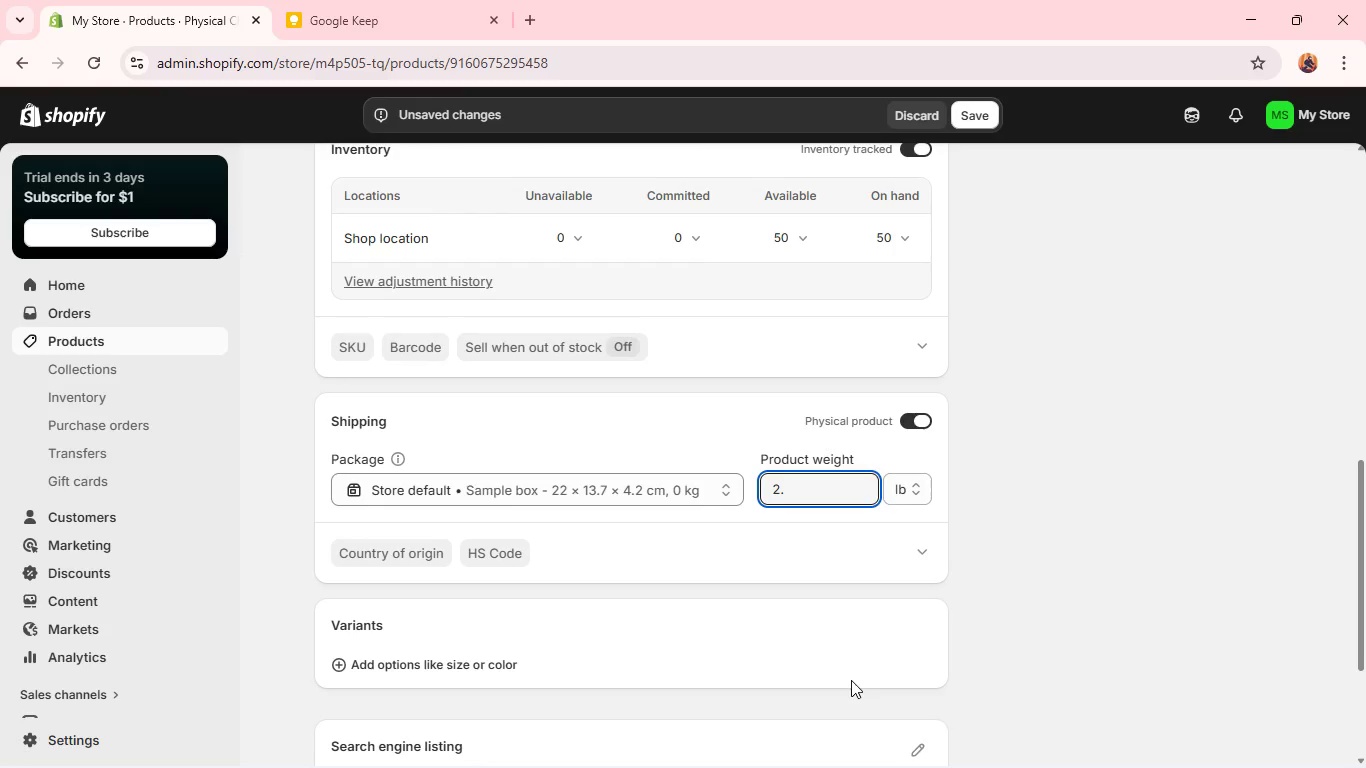 
key(Backspace)
 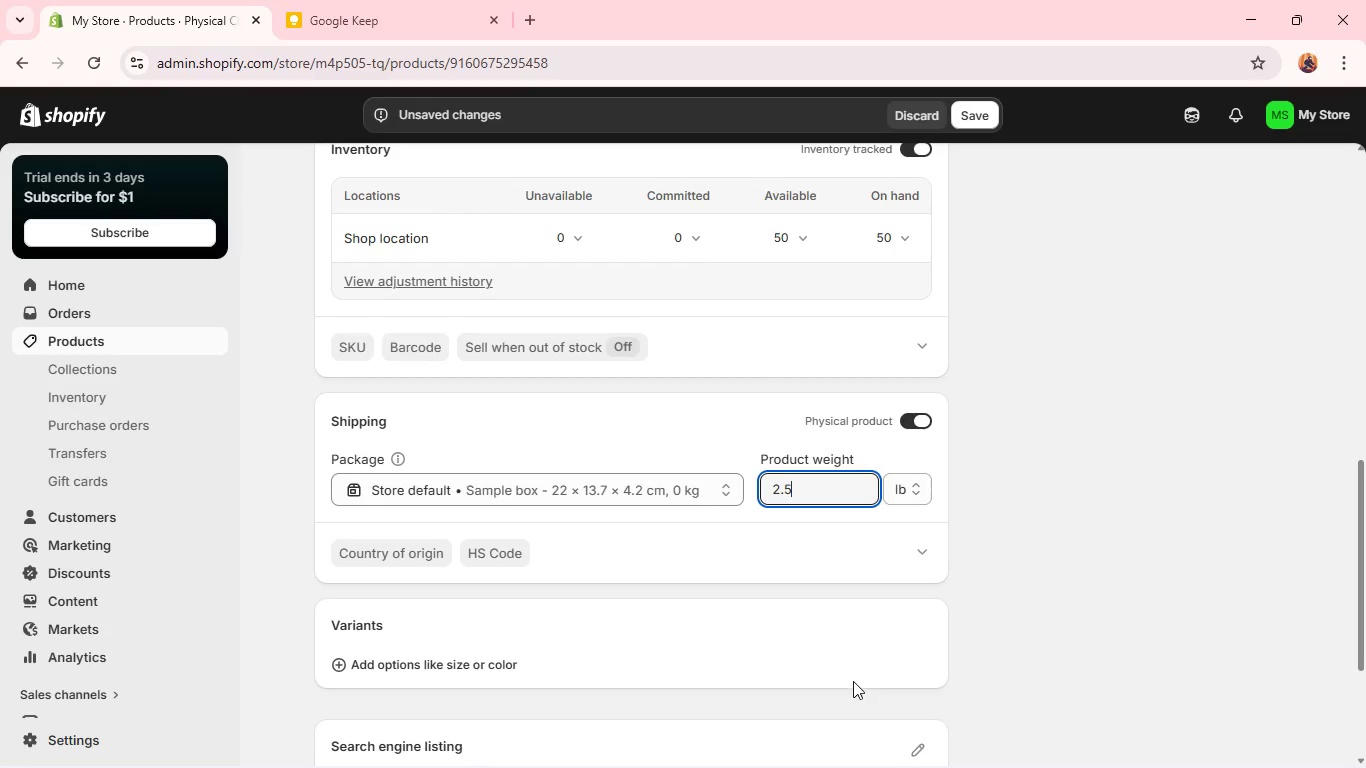 
key(5)
 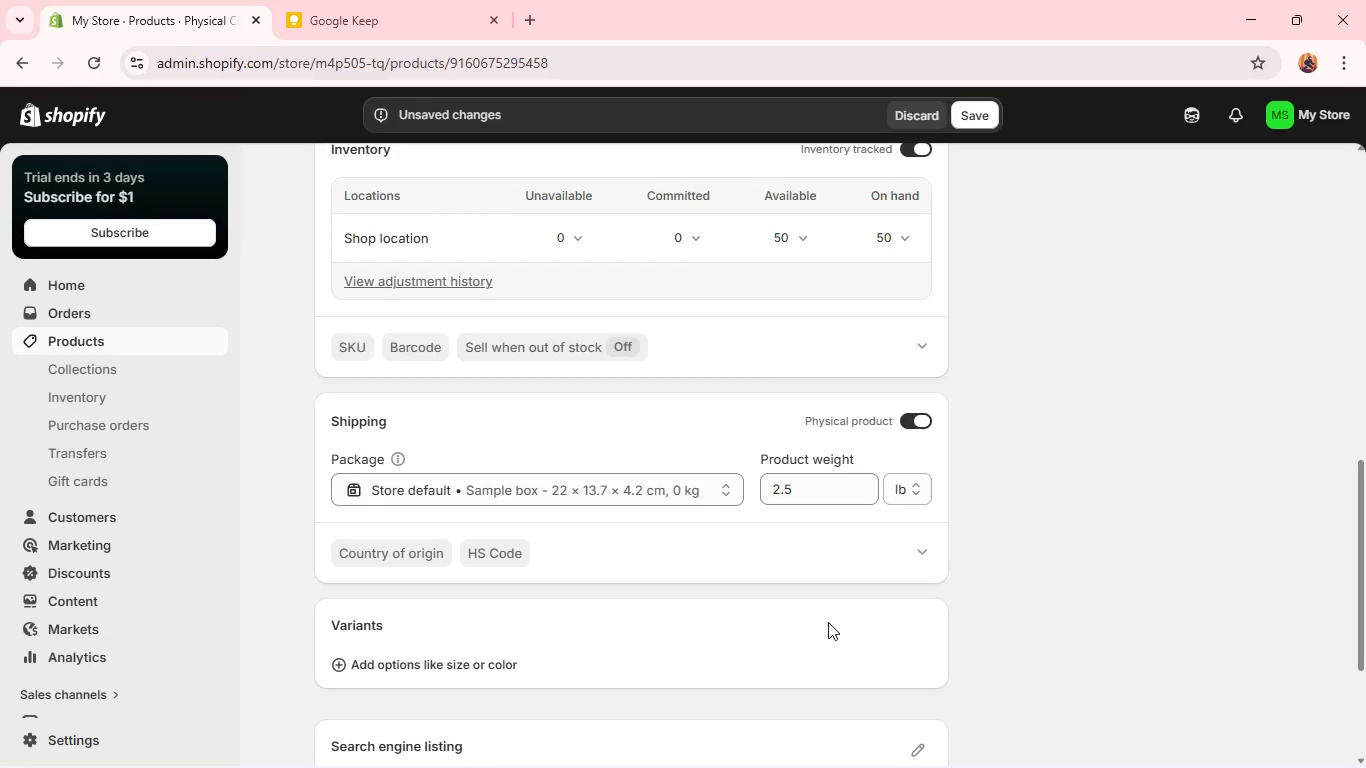 
left_click([828, 622])
 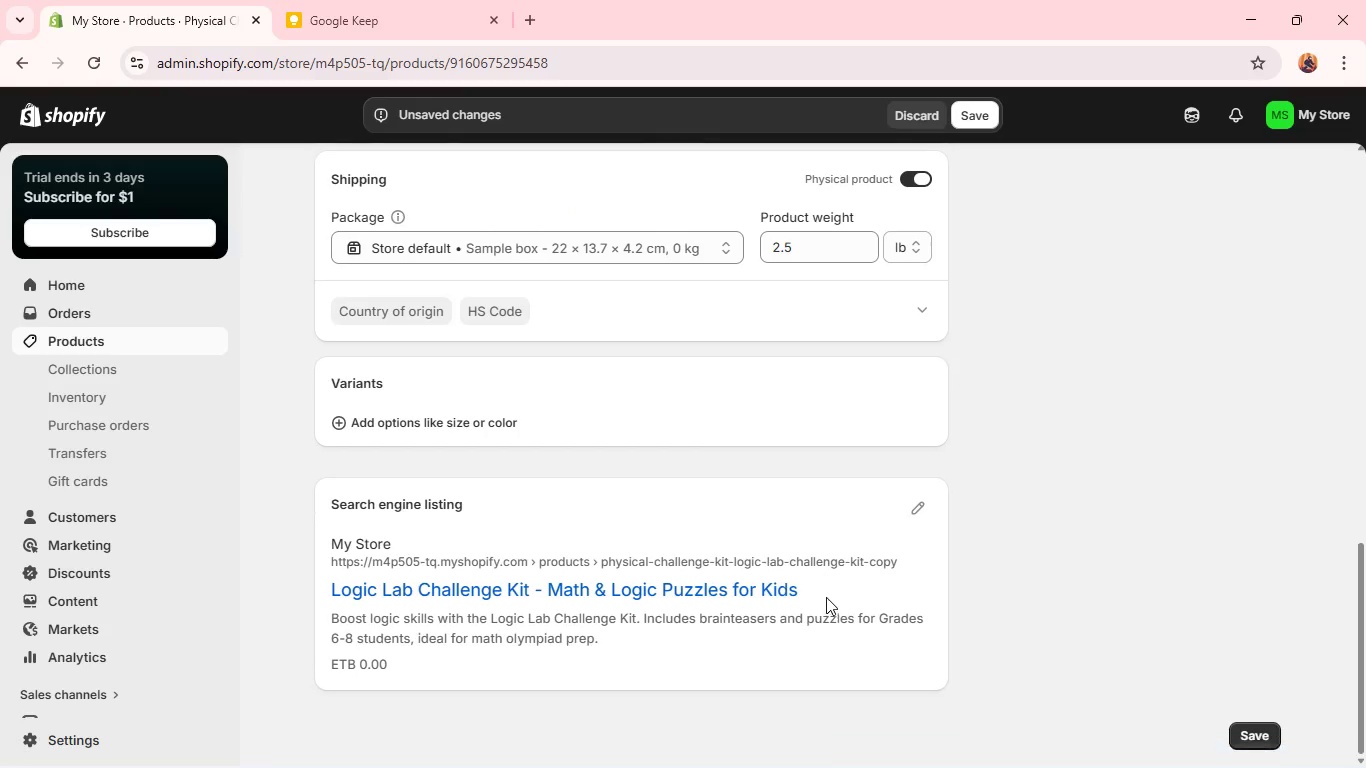 
scroll: coordinate [828, 622], scroll_direction: down, amount: 3.0
 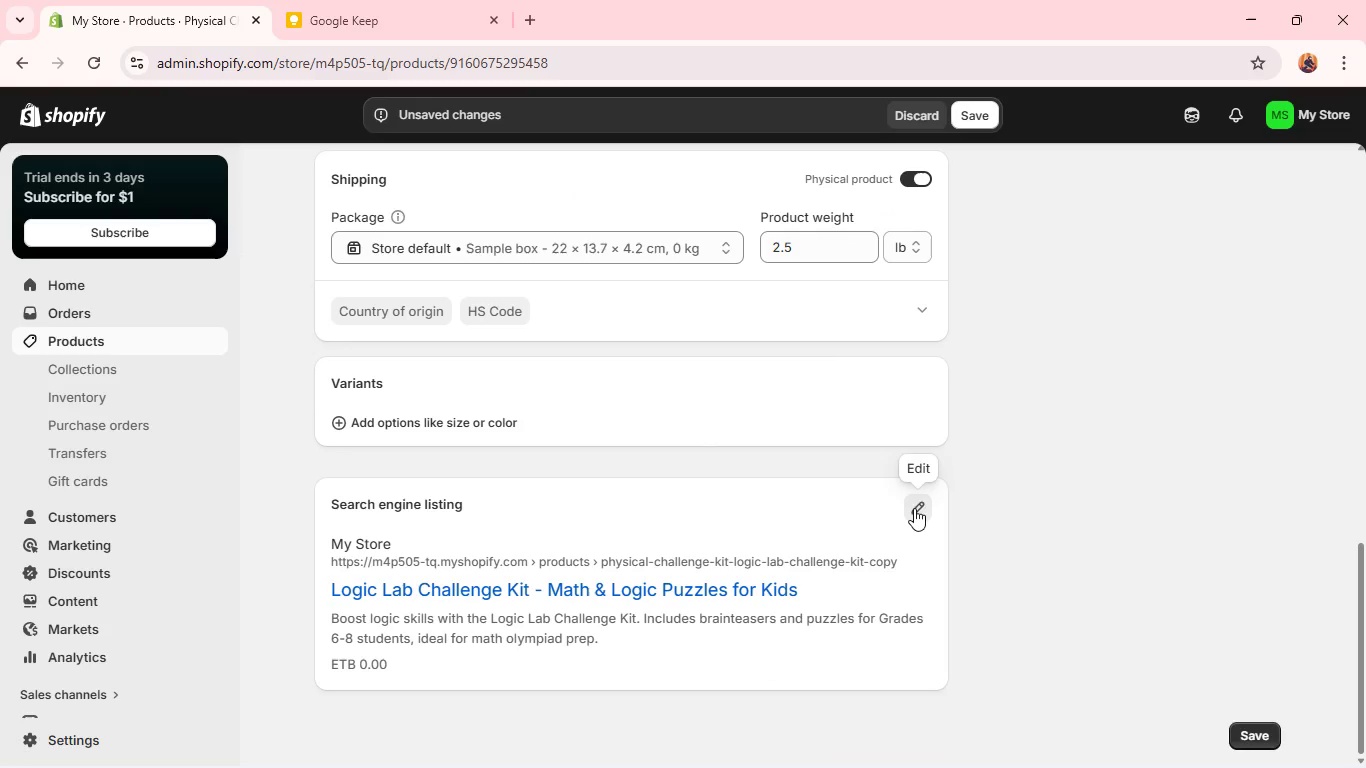 
left_click([914, 508])
 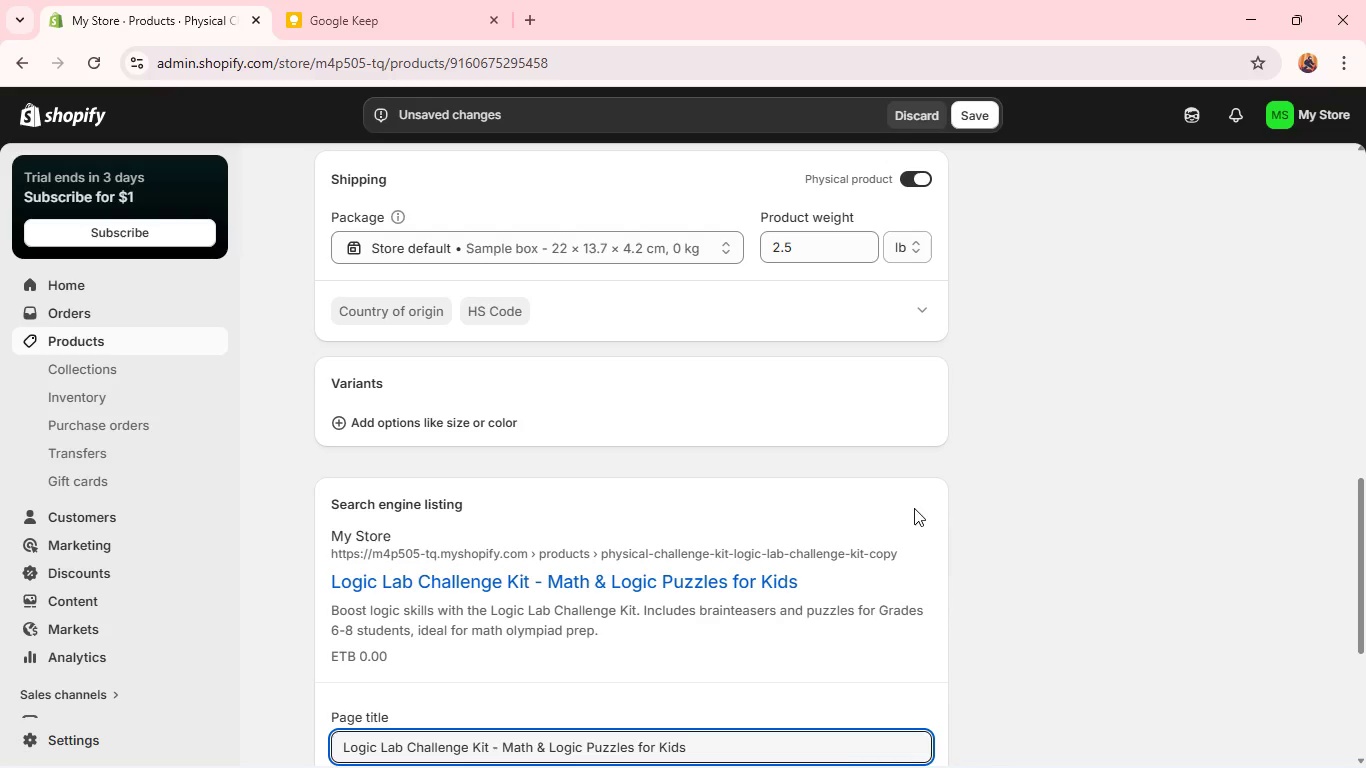 
scroll: coordinate [549, 549], scroll_direction: down, amount: 1.0
 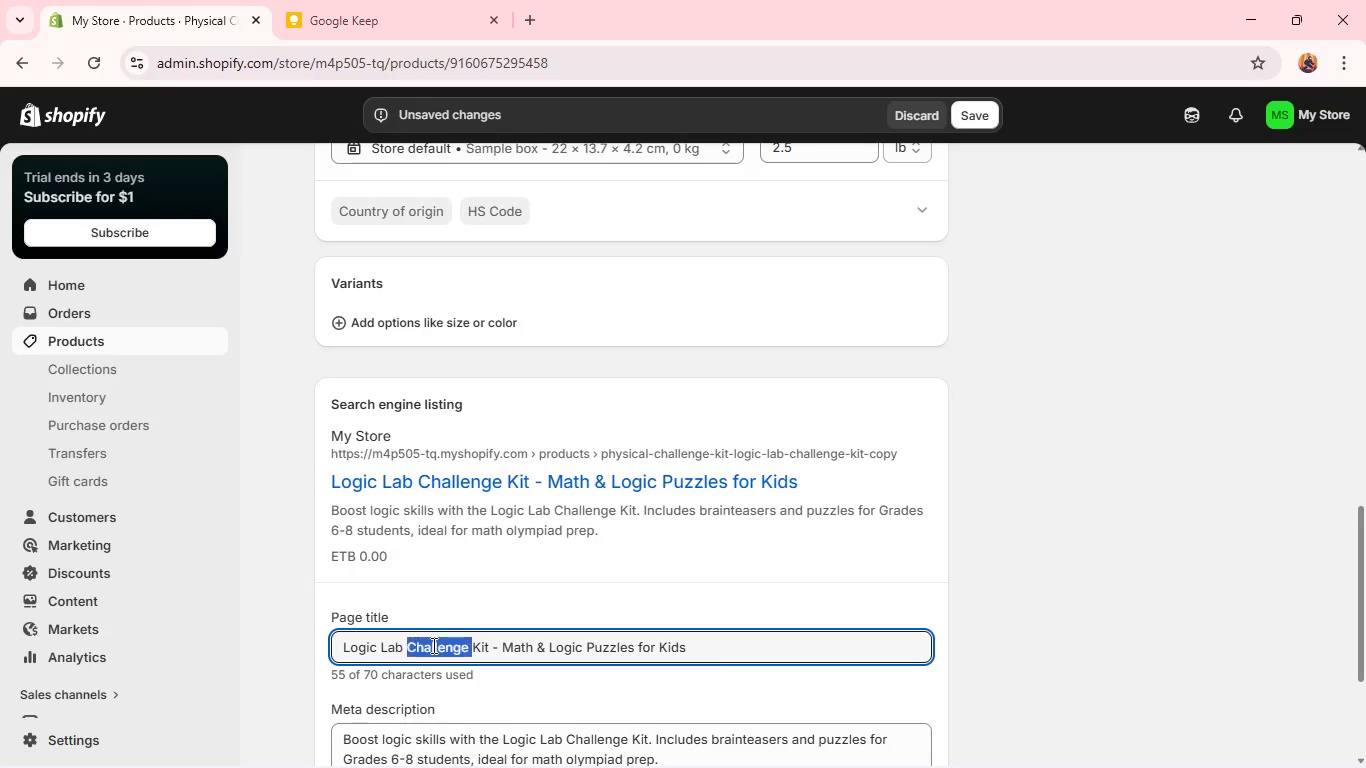 
double_click([432, 645])
 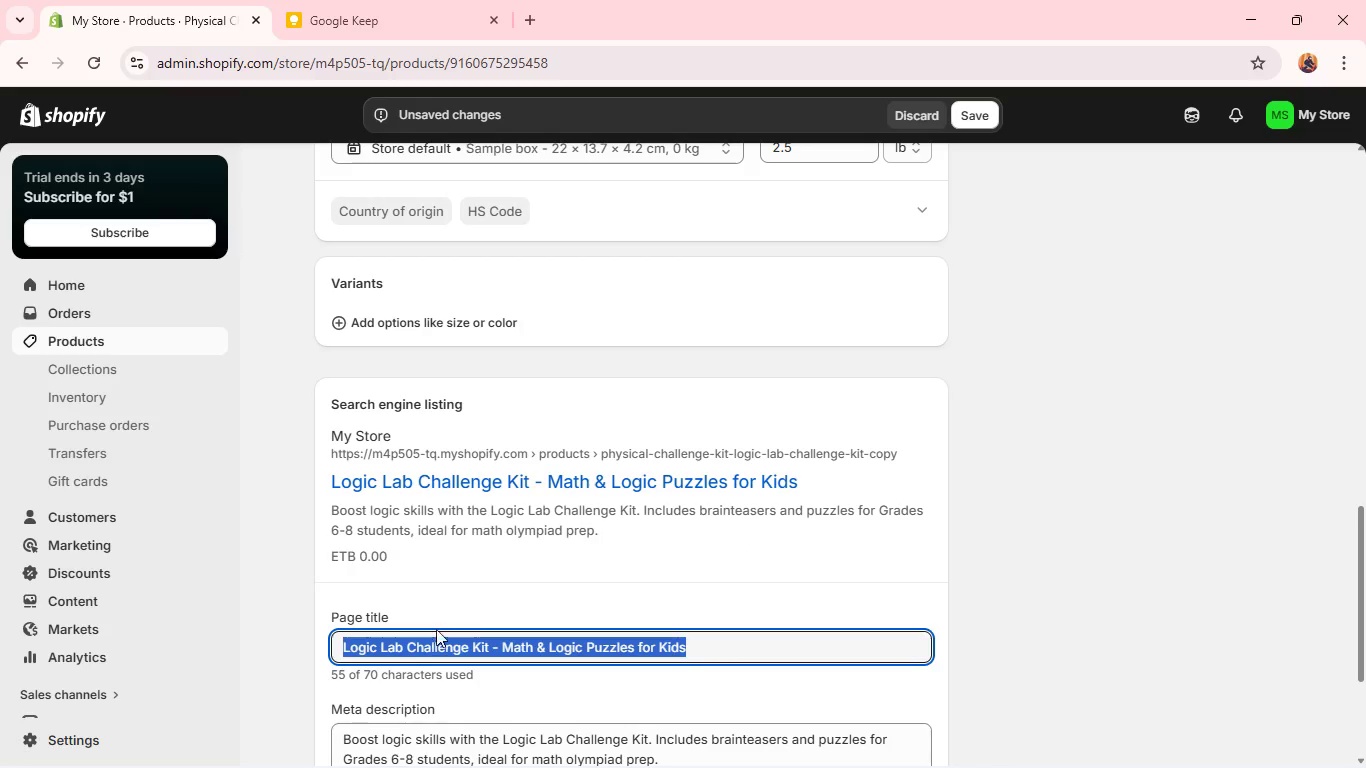 
triple_click([432, 645])
 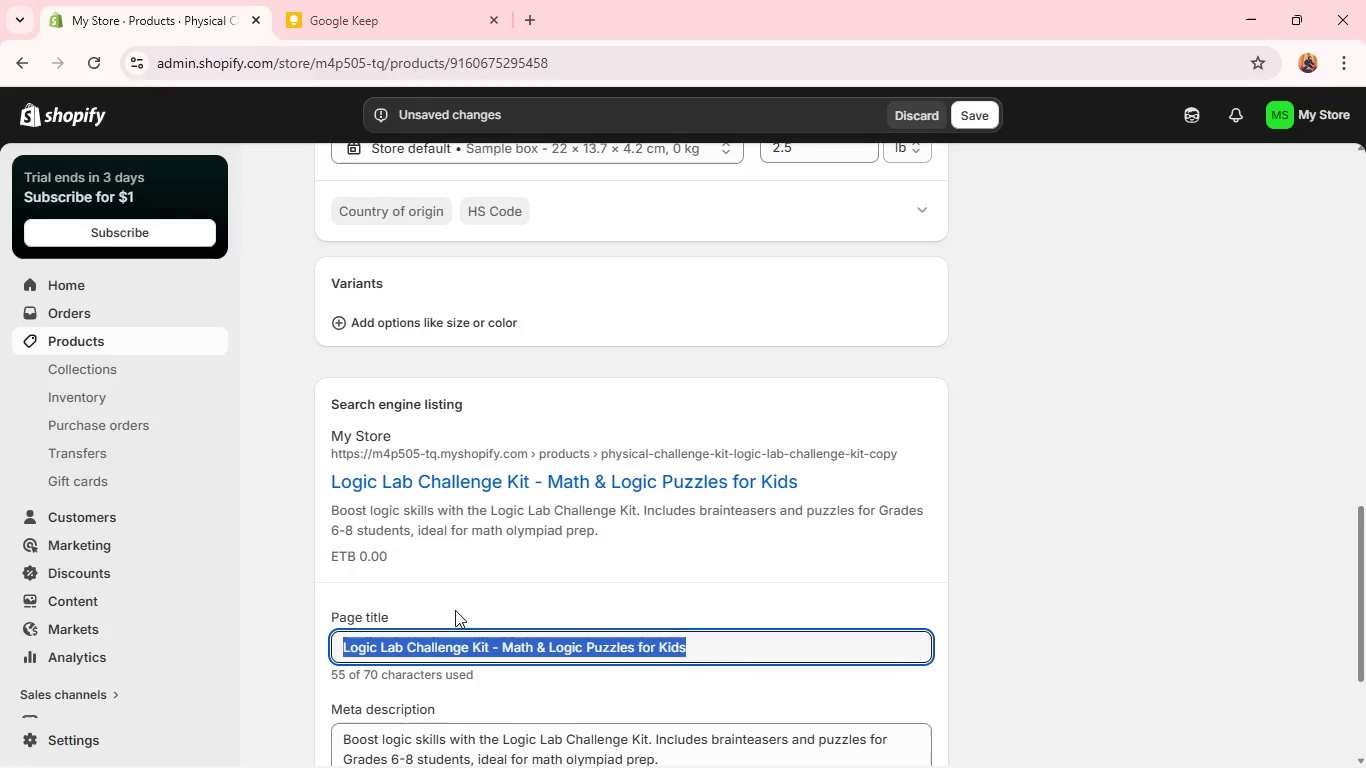 
wait(6.08)
 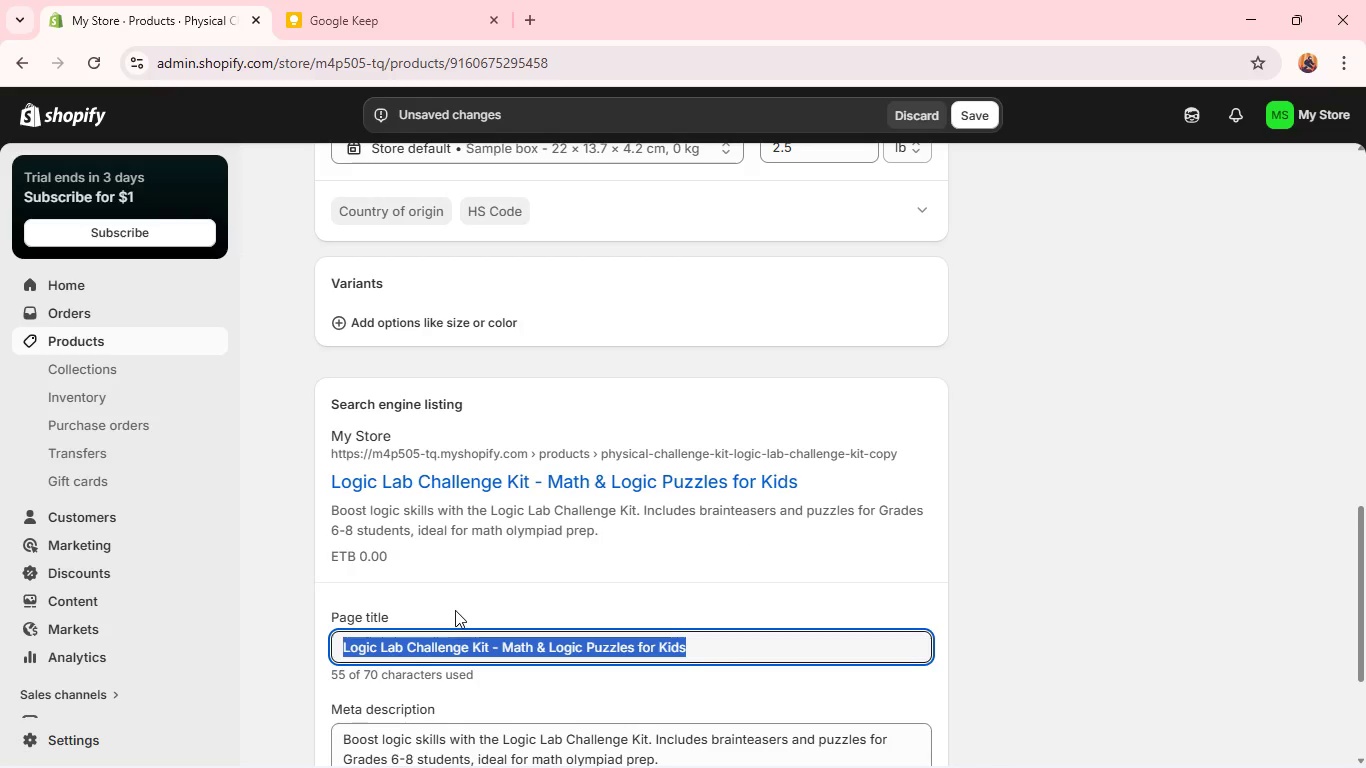 
type(Math Mind Builders Kit - Logic & math)
key(Backspace)
key(Backspace)
key(Backspace)
key(Backspace)
type(Math Puzzles for Kids)
 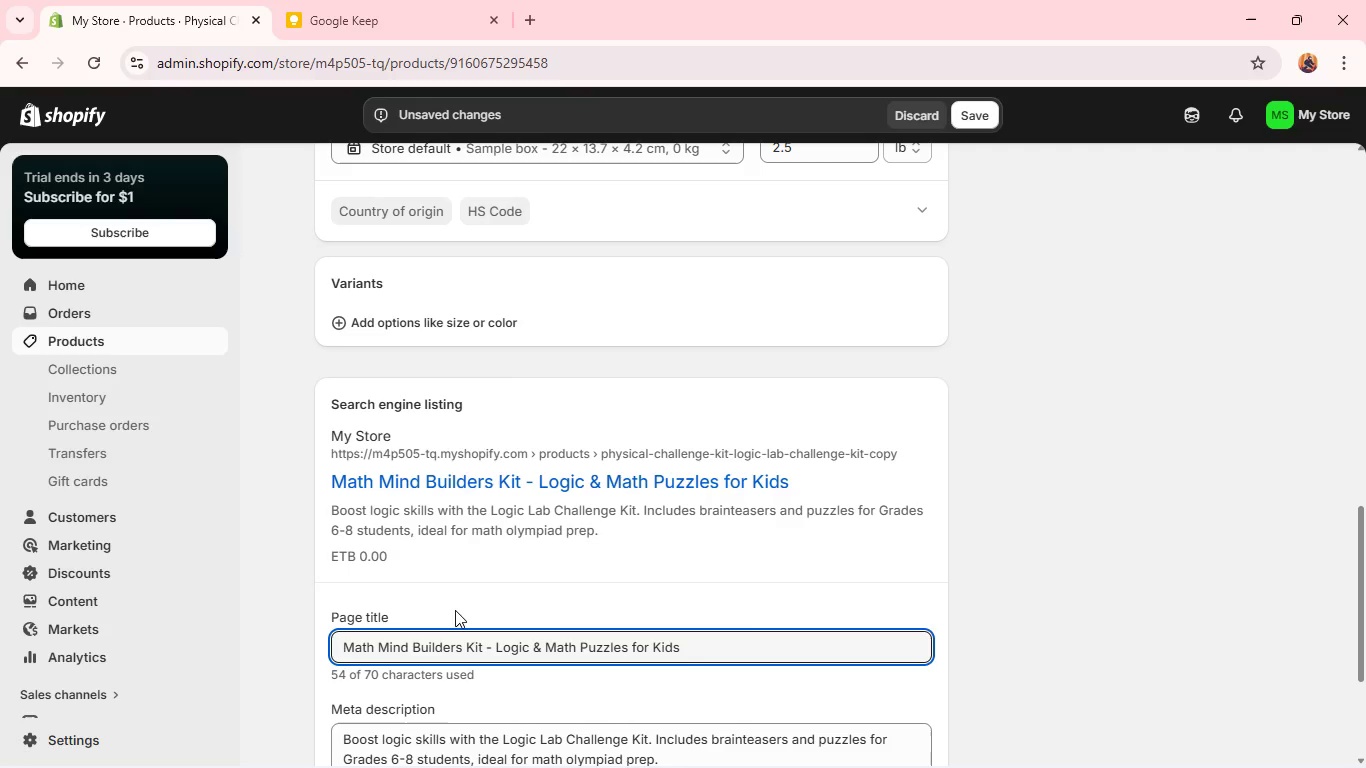 
wait(13.09)
 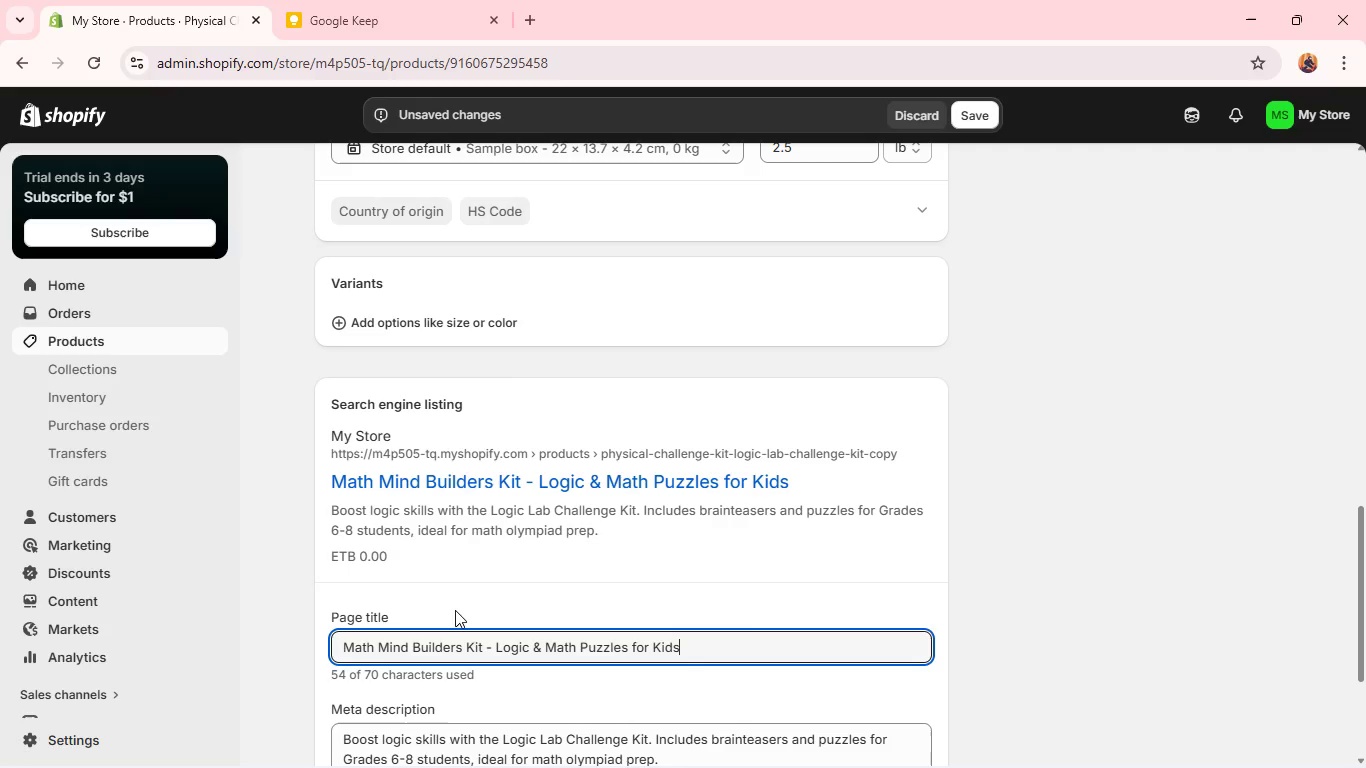 
scroll: coordinate [456, 611], scroll_direction: down, amount: 1.0
 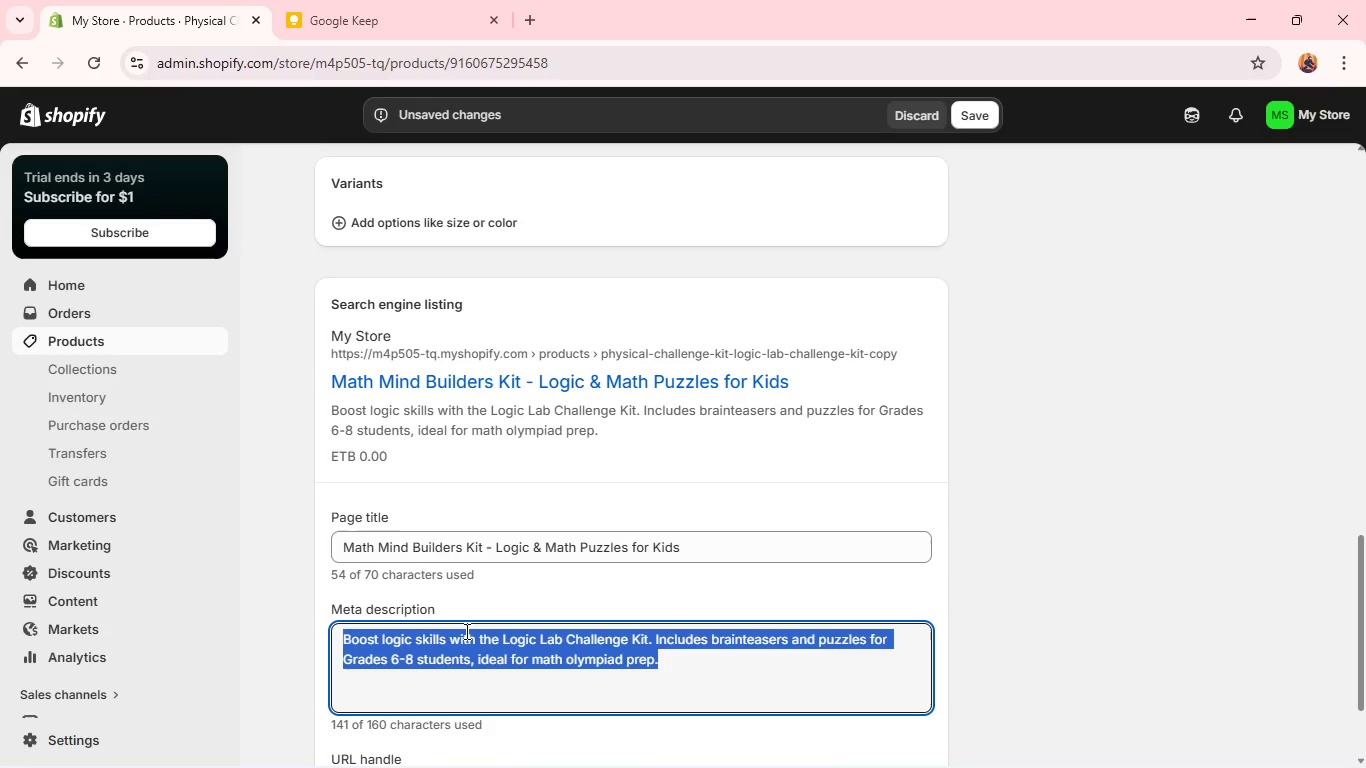 
double_click([465, 631])
 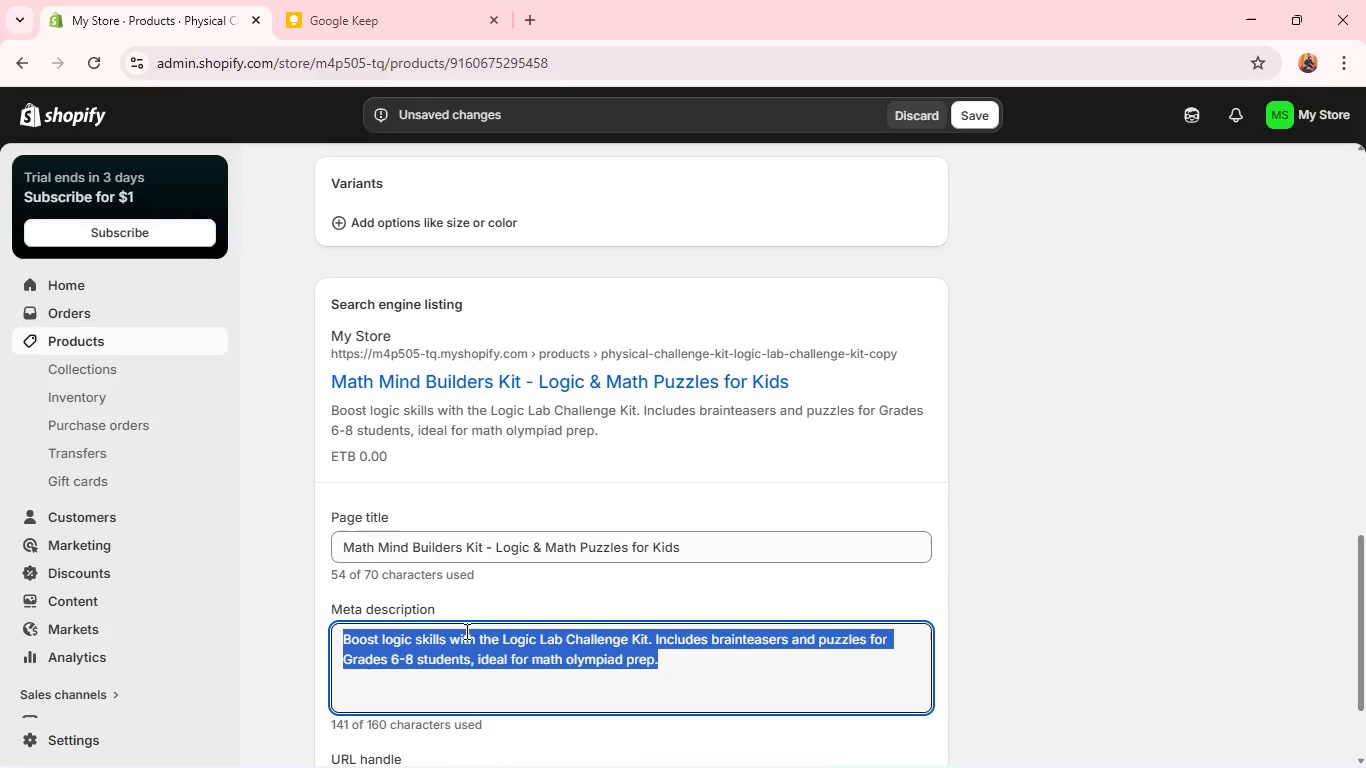 
triple_click([465, 631])
 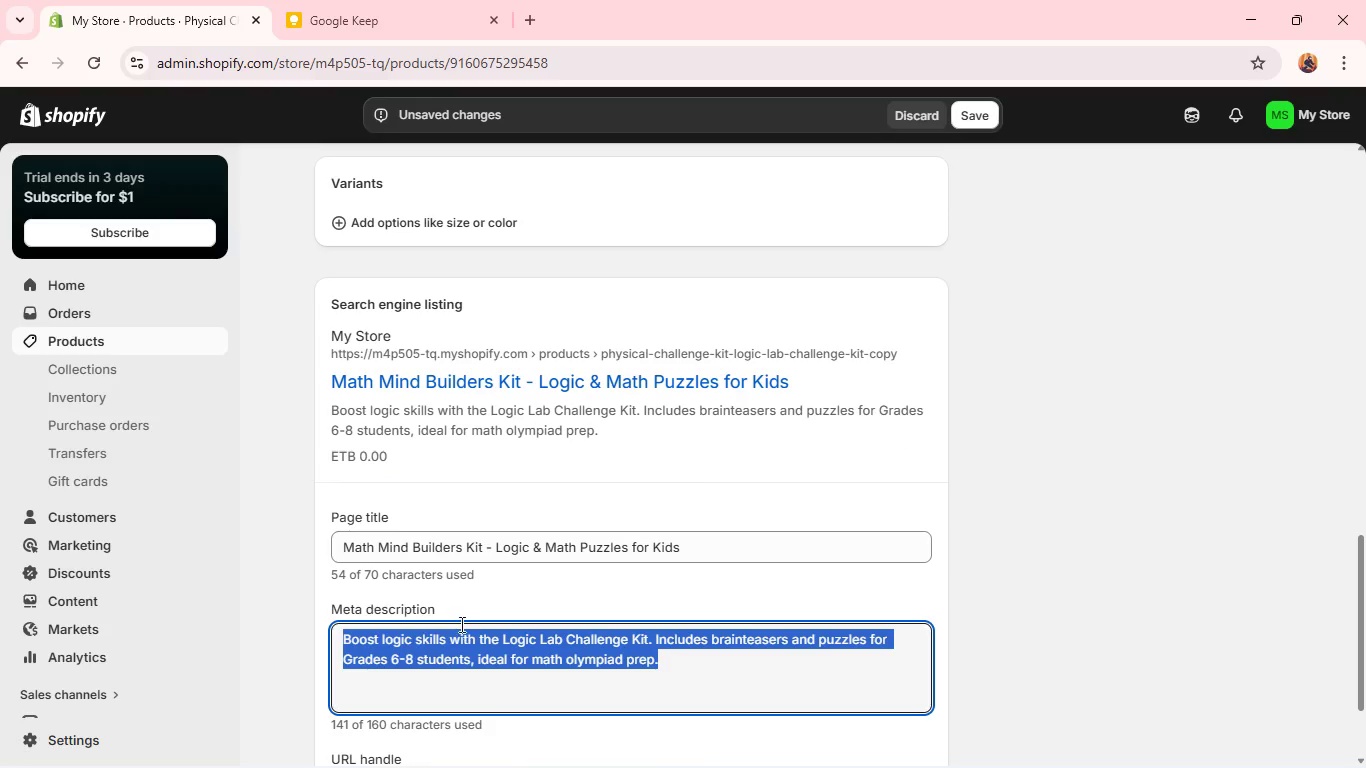 
key(Shift+ShiftLeft)
 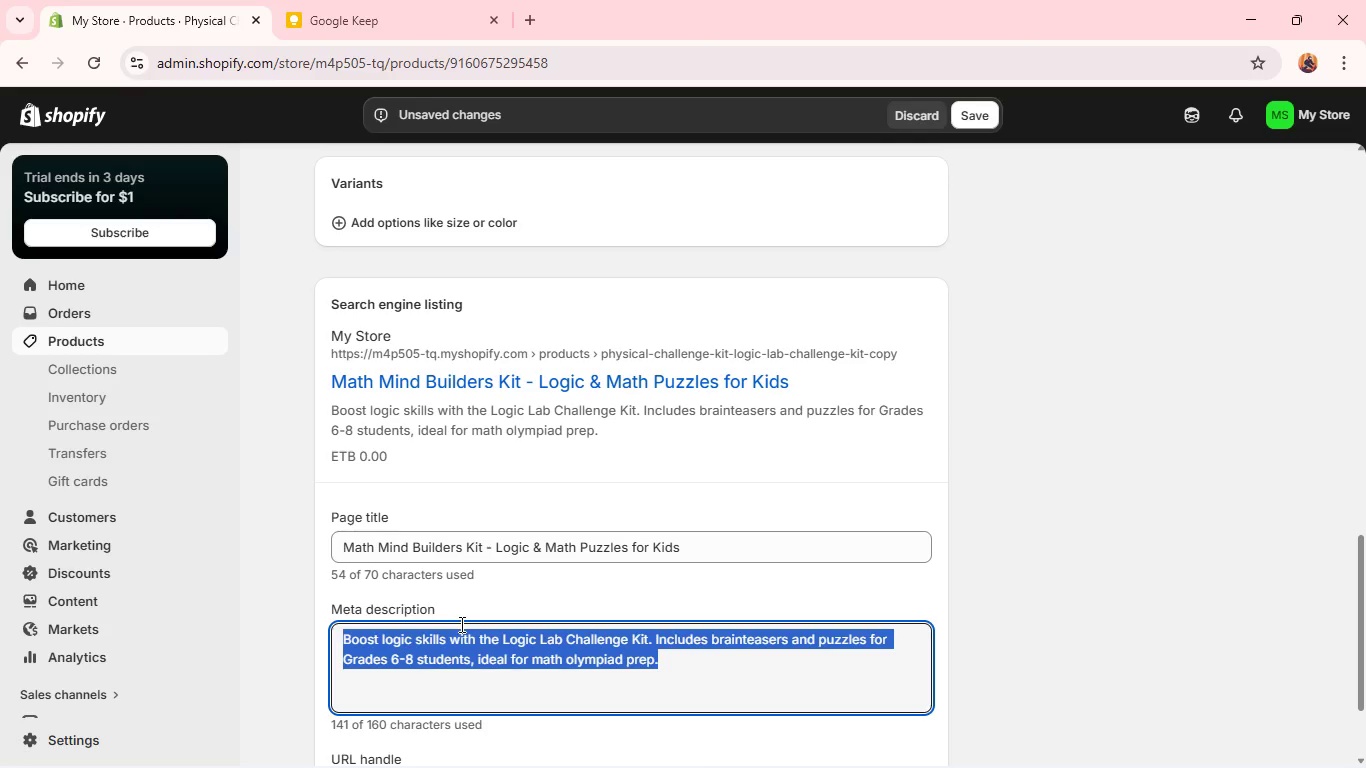 
key(Meta+MetaLeft)
 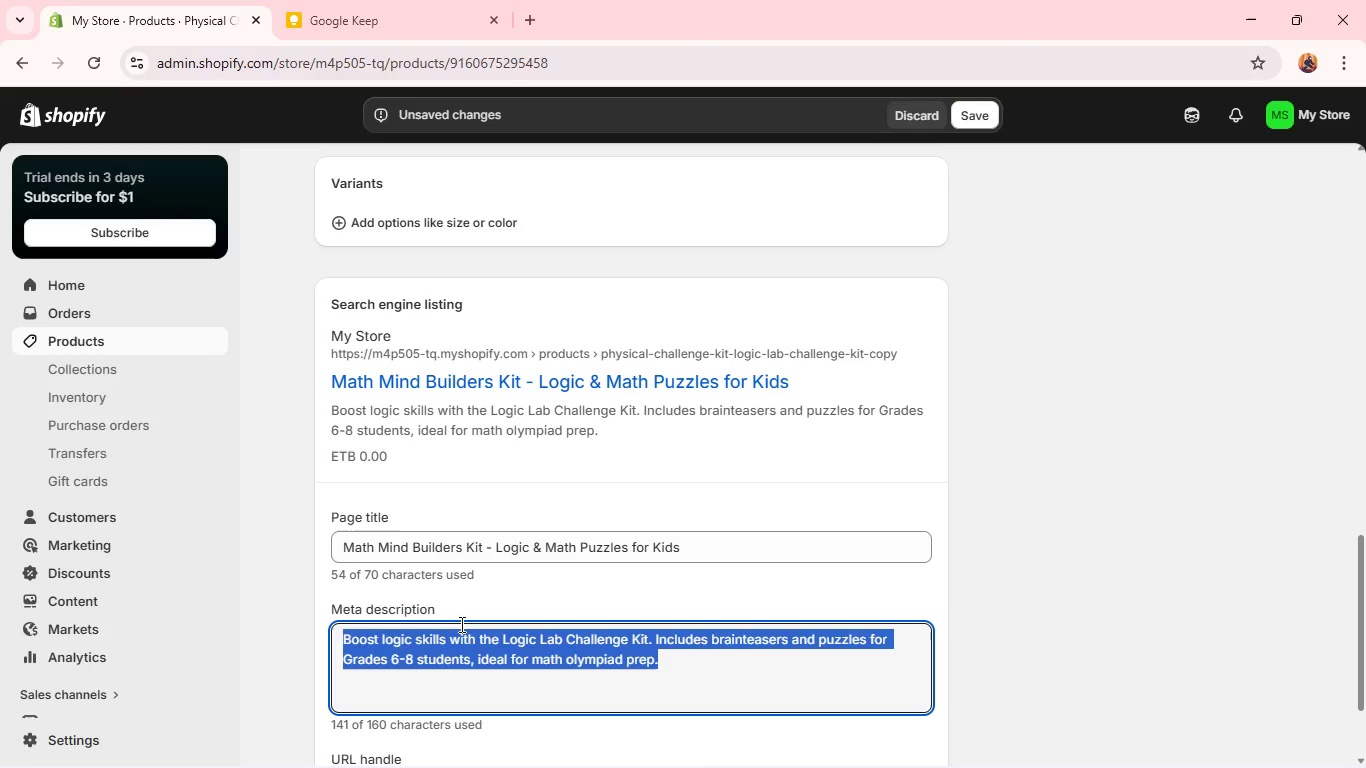 
key(Meta+F1)
 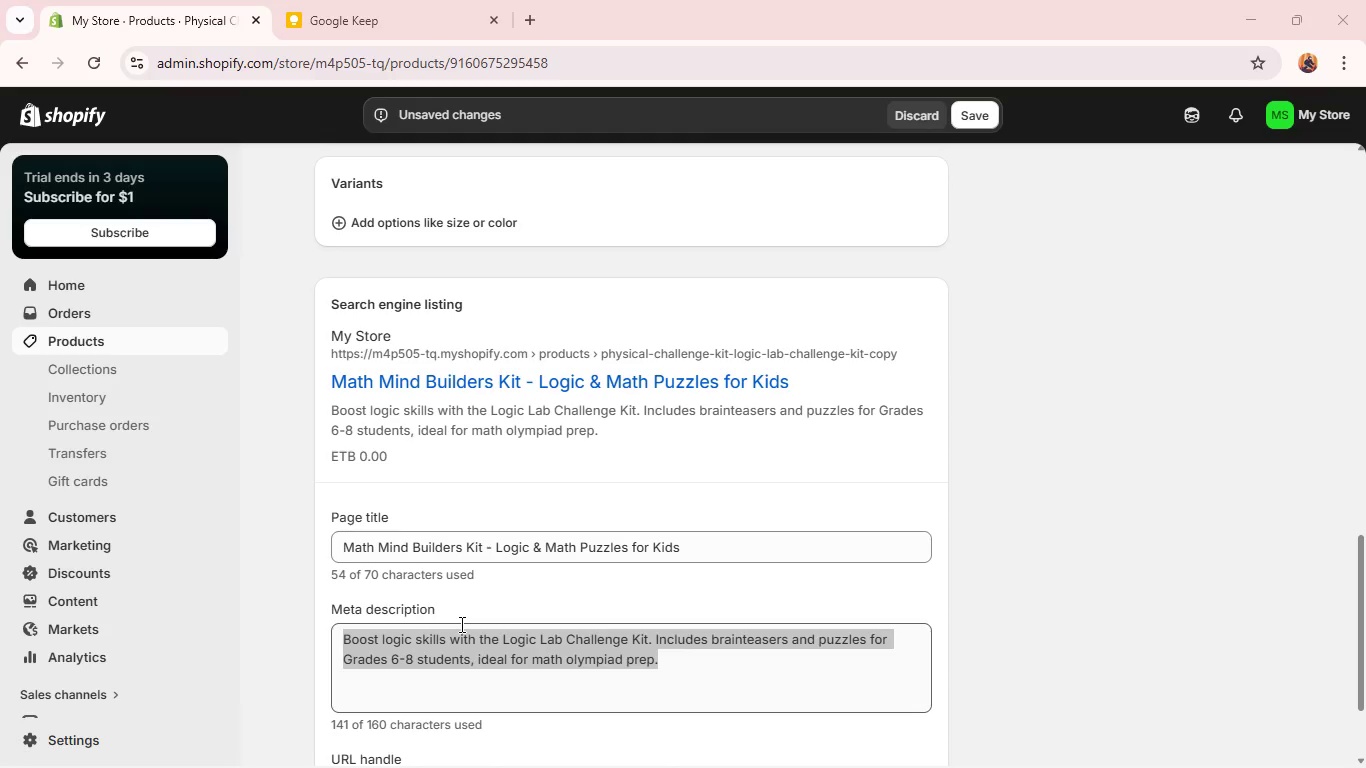 
double_click([460, 624])
 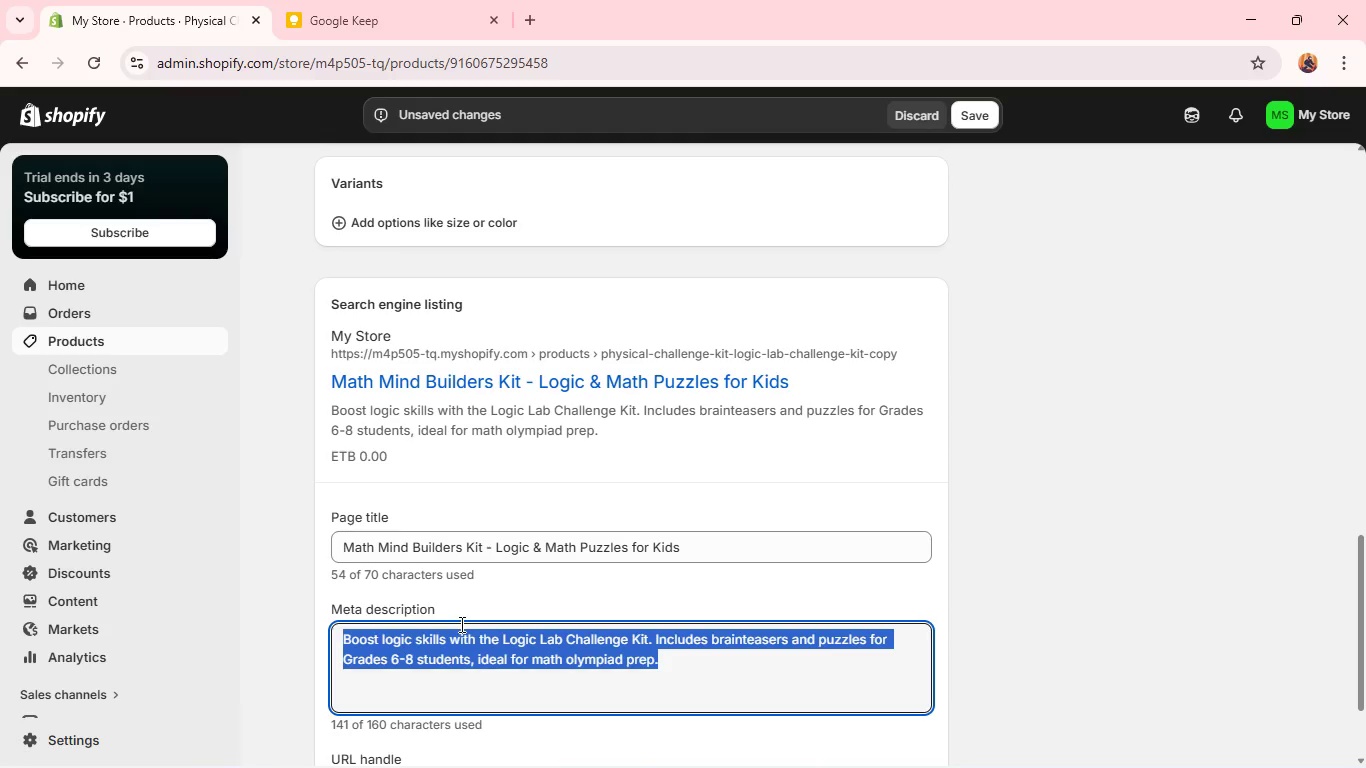 
triple_click([460, 624])
 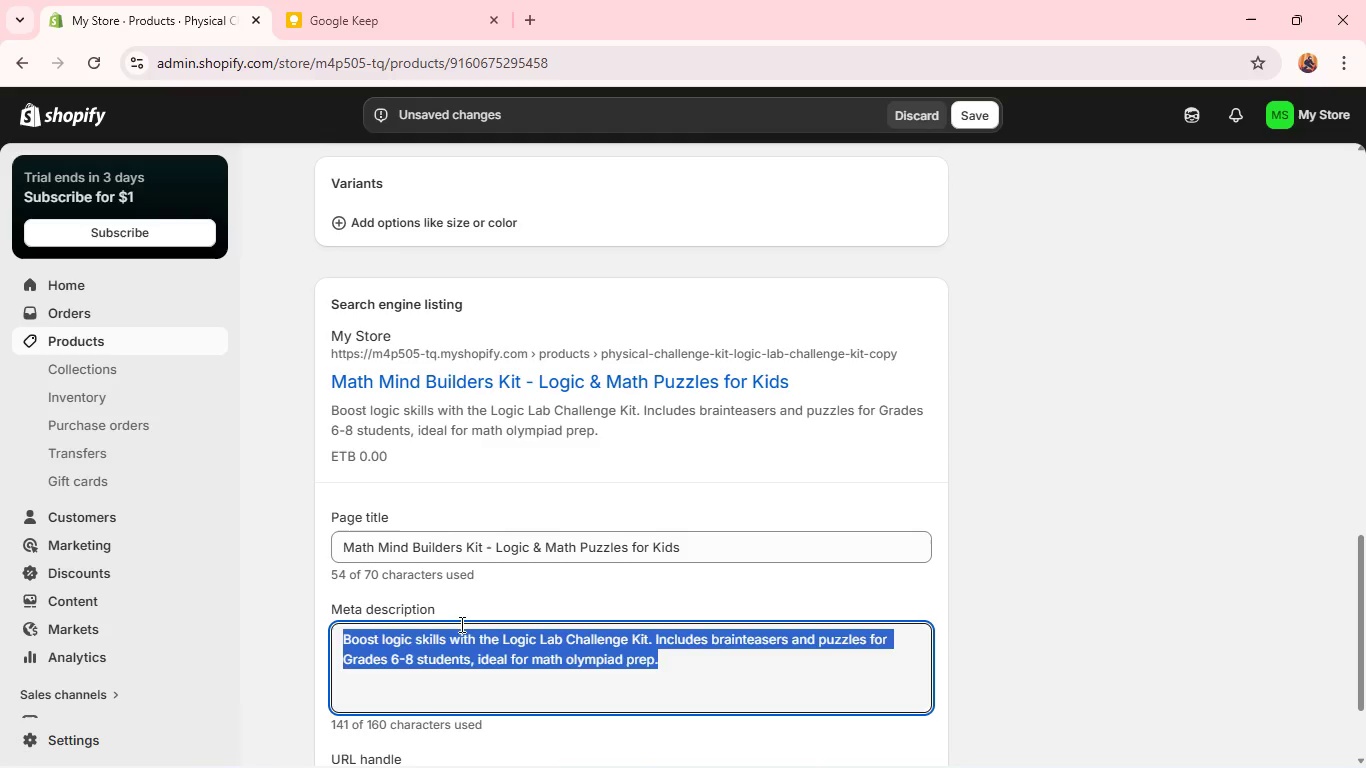 
type(Pr)
 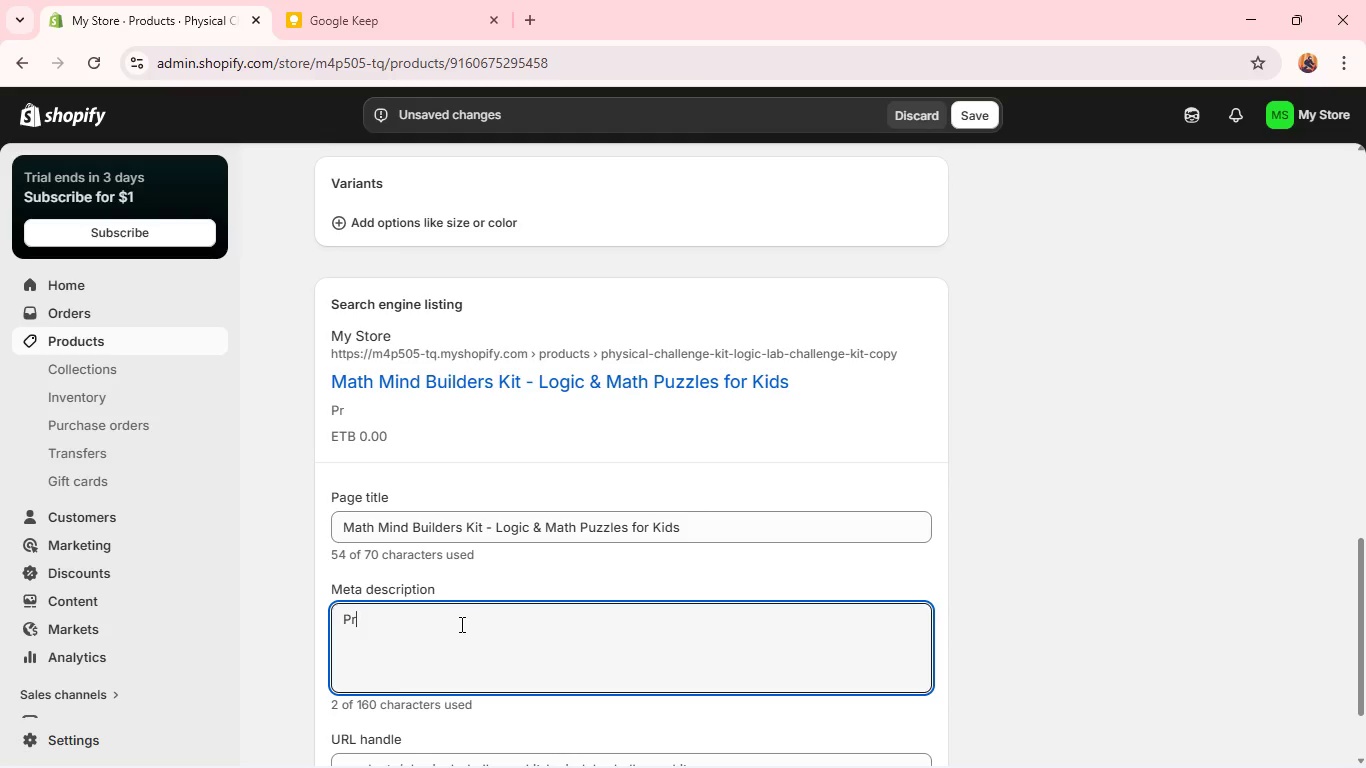 
wait(6.8)
 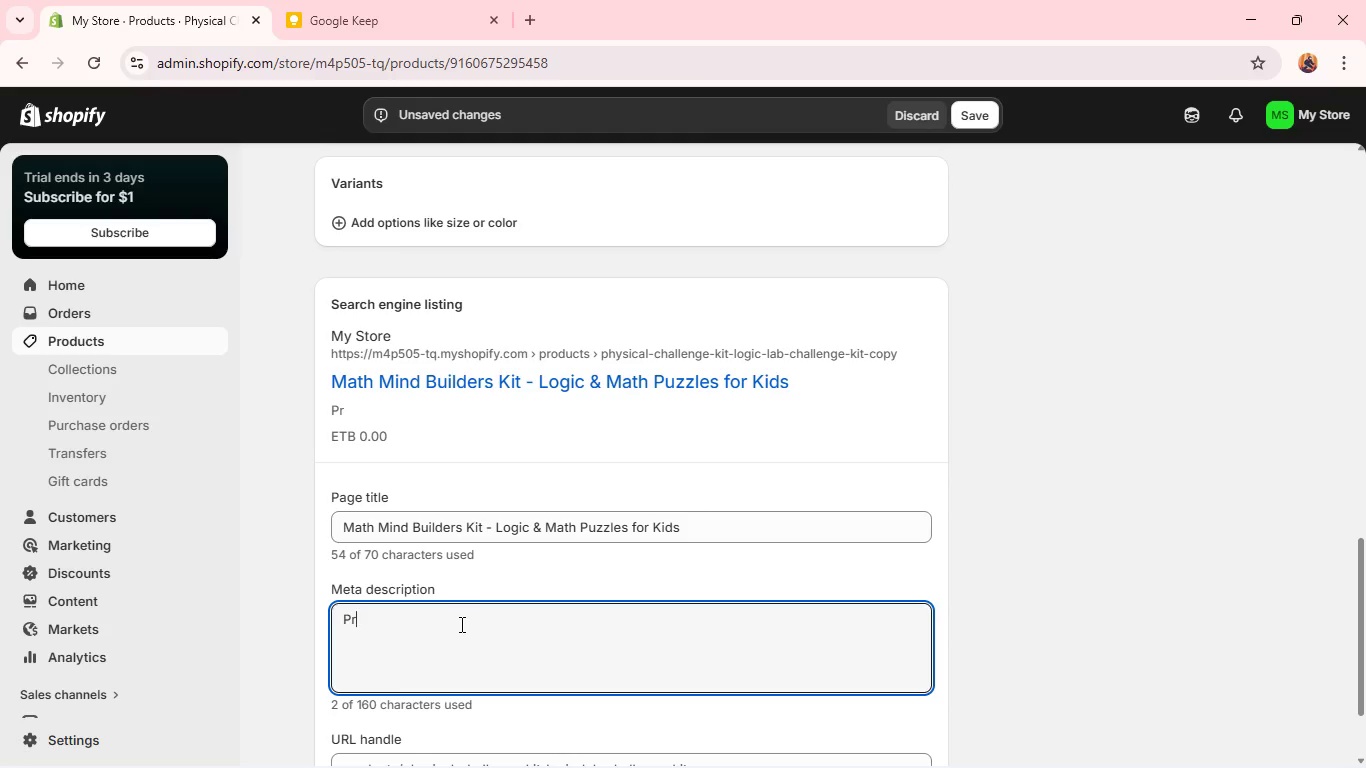 
type(epare for math olympiad)
 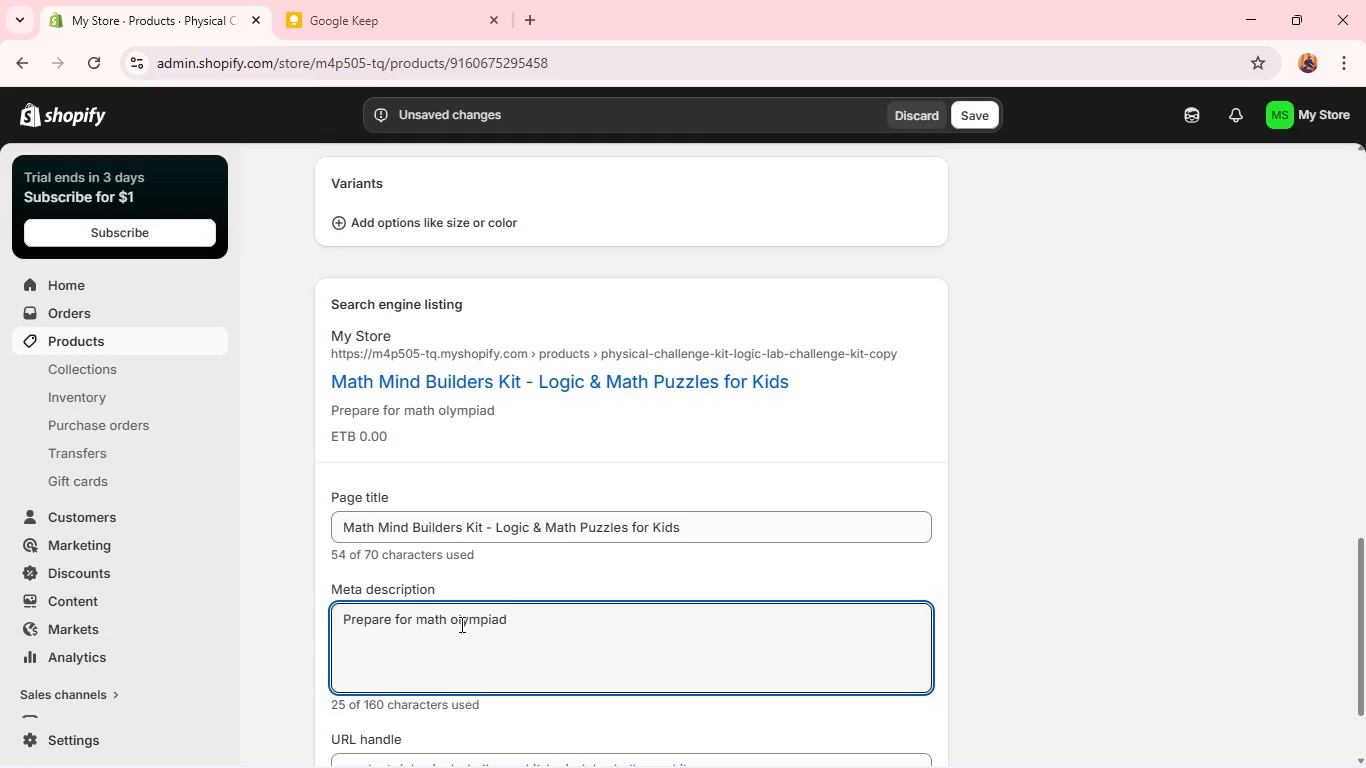 
type(s with )
 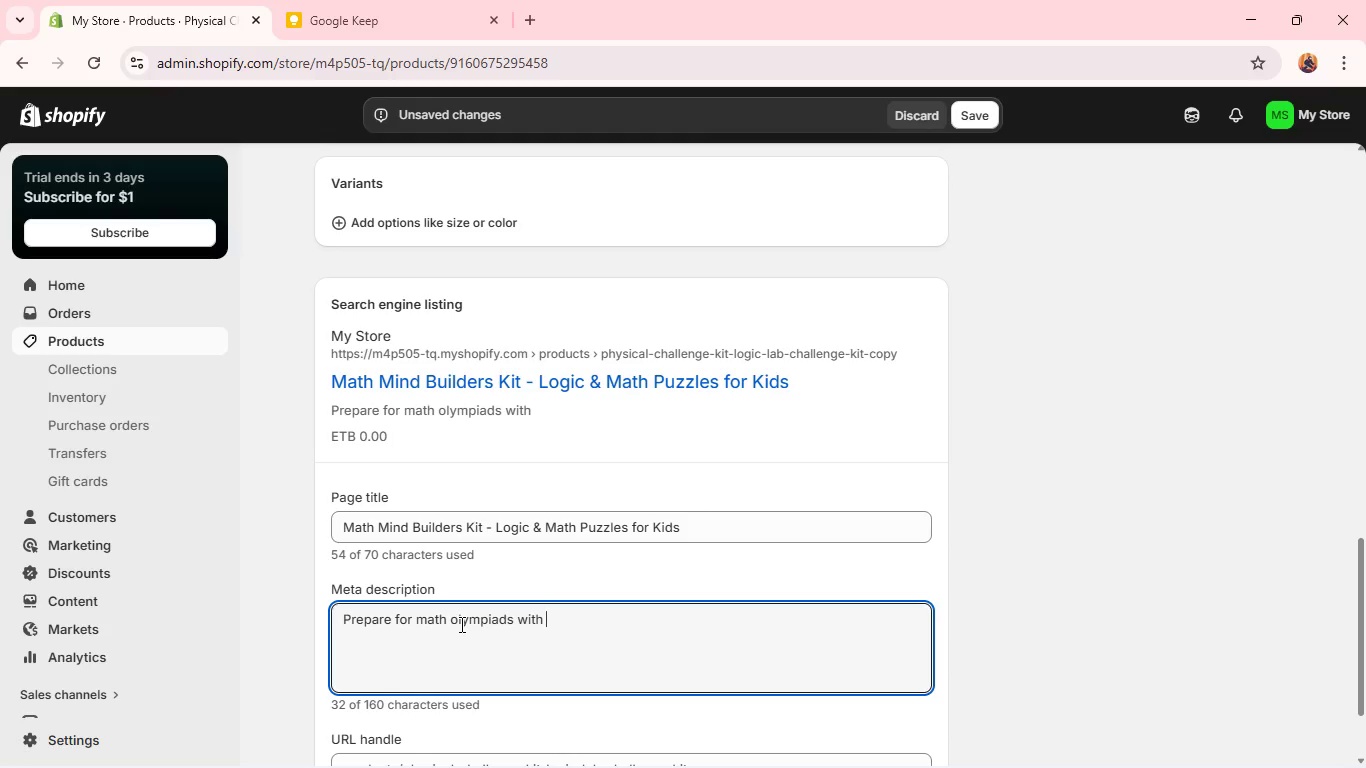 
wait(5.8)
 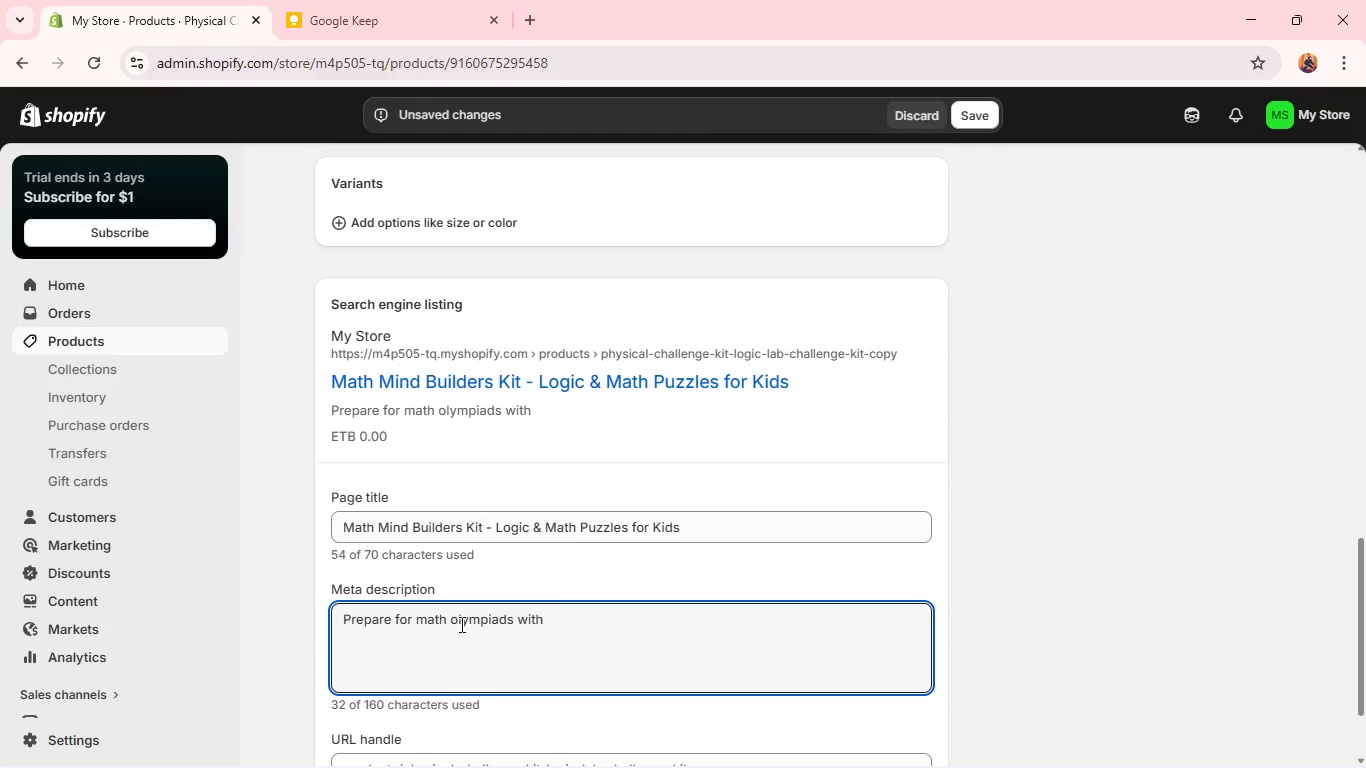 
type(Math m)
key(Backspace)
type(Mind Buil)
 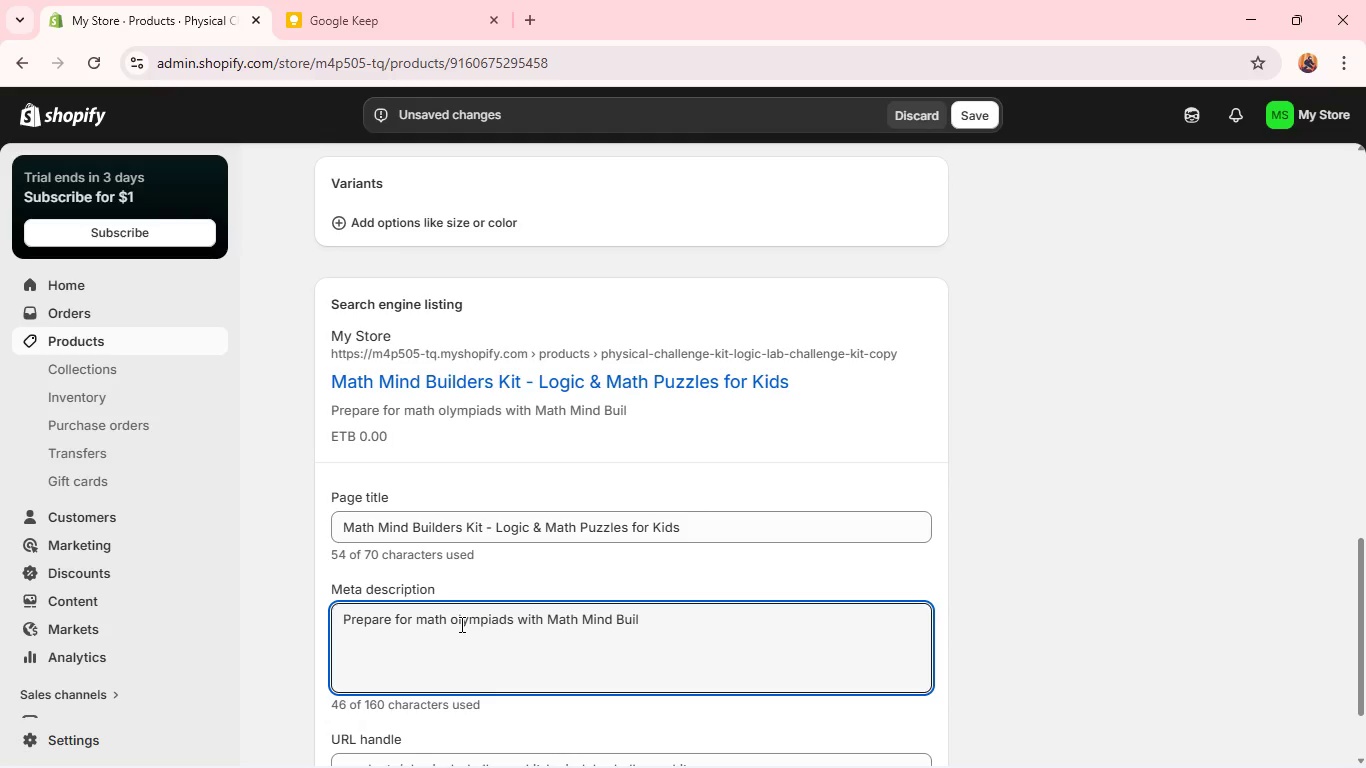 
type(ders Kit. Hands-on puzzle an)
key(Backspace)
key(Backspace)
key(Backspace)
type(s and )
 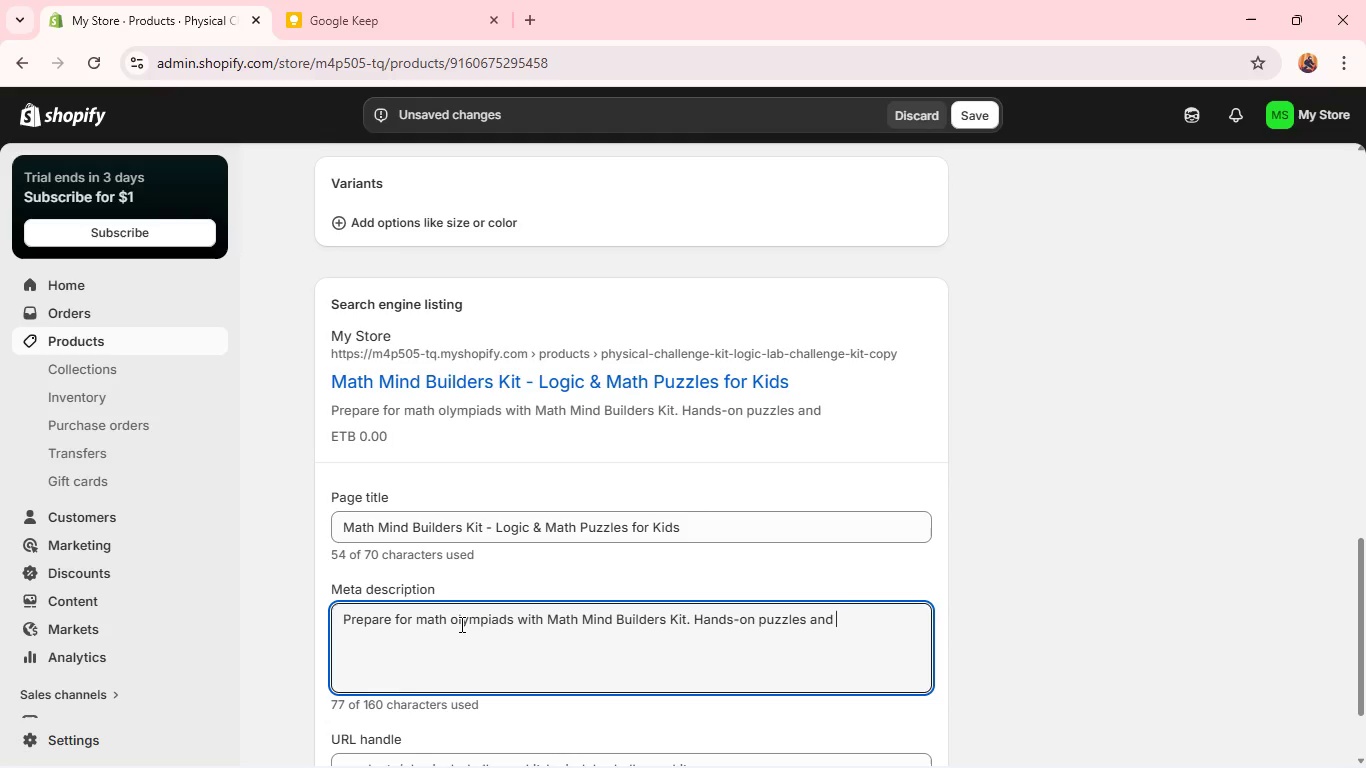 
wait(11.91)
 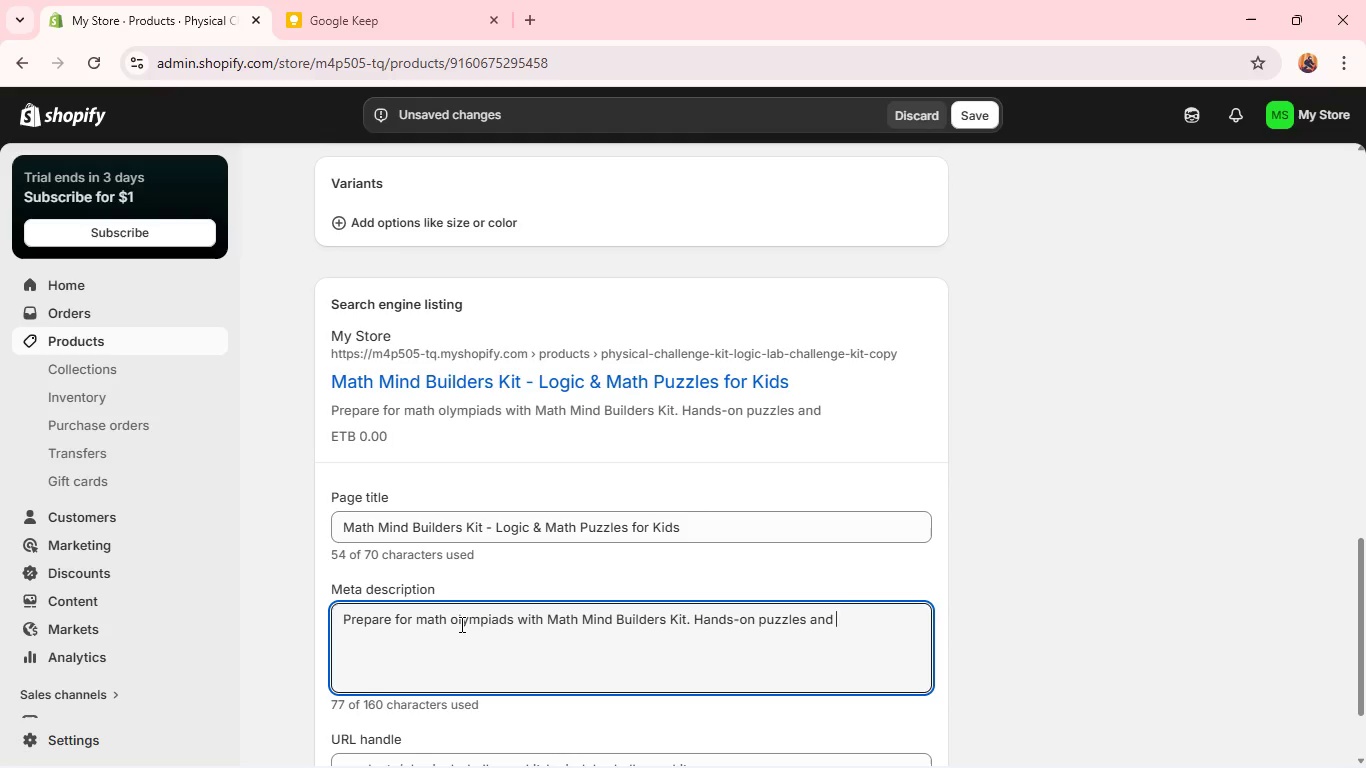 
type(exercises for Grades -8 r)
key(Backspace)
type(to)
 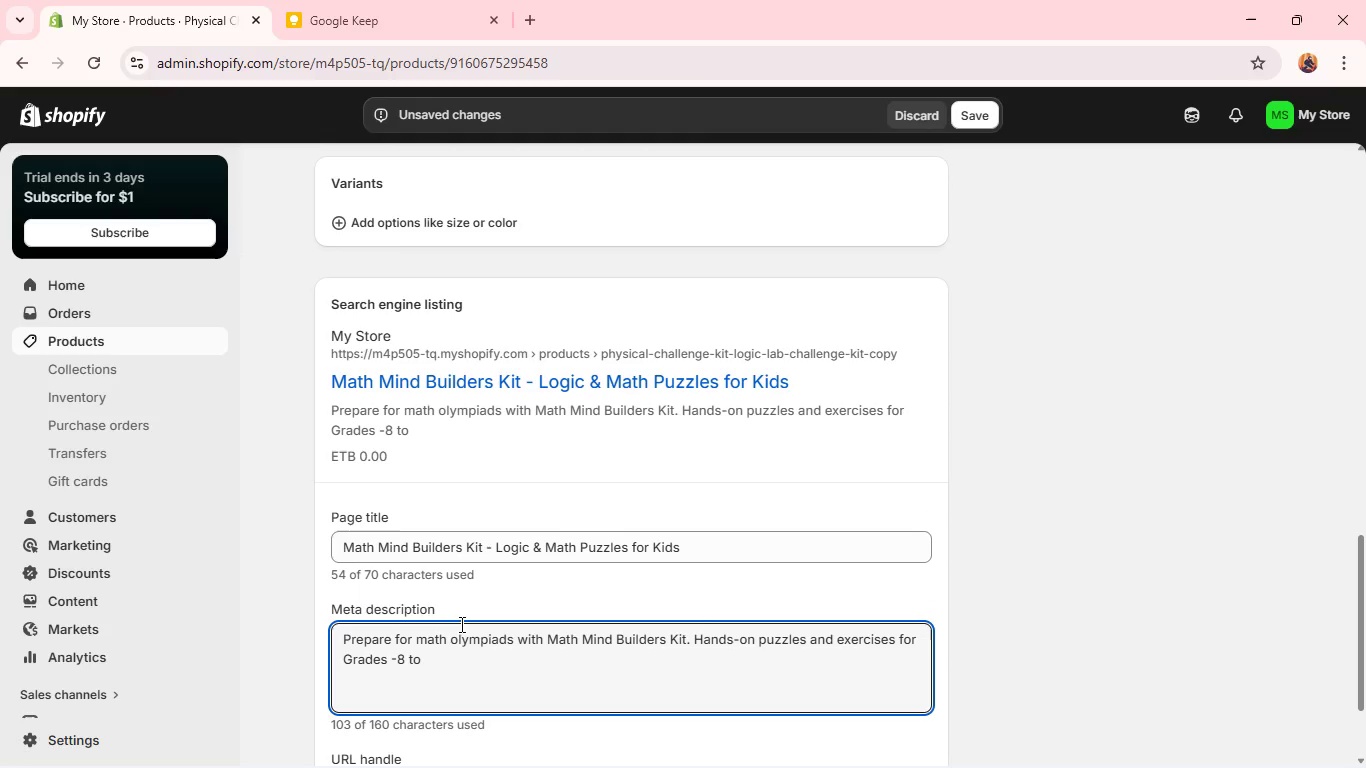 
left_click([389, 651])
 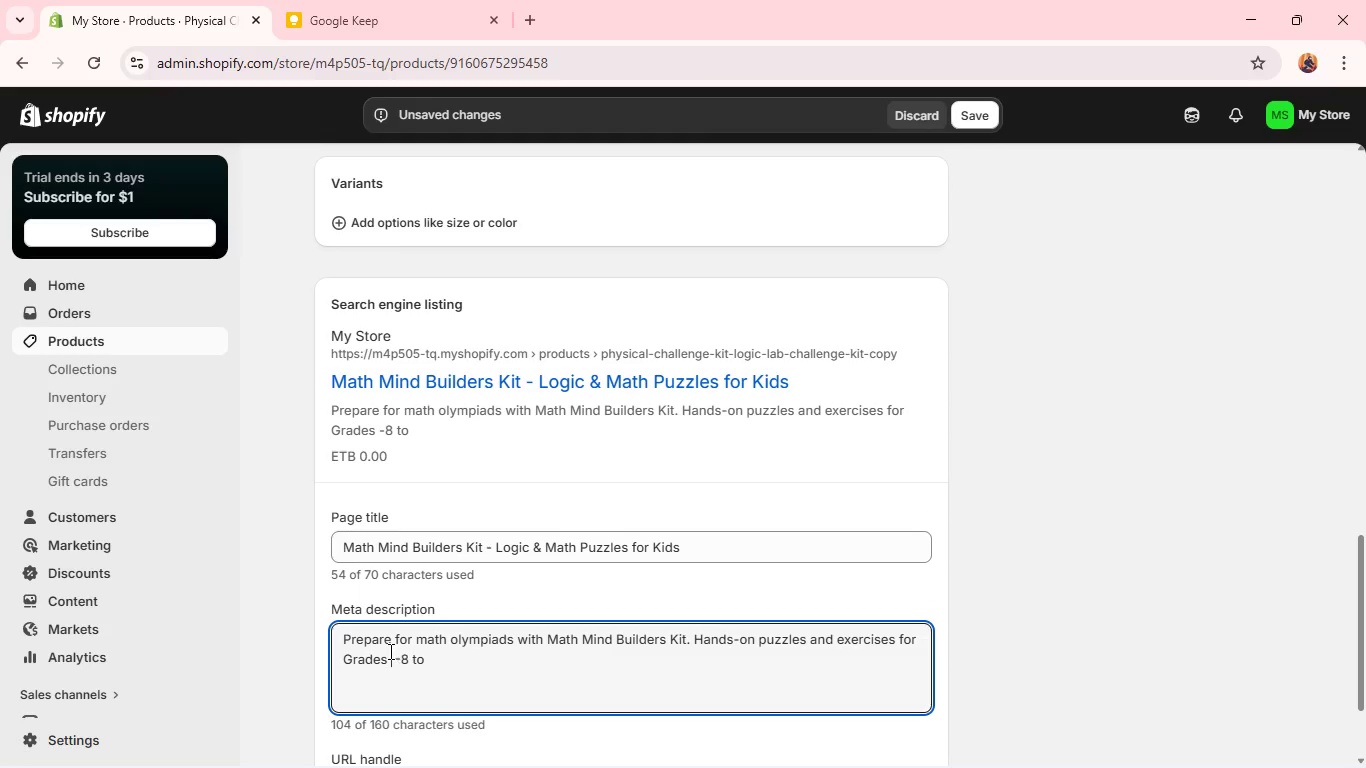 
key(Space)
 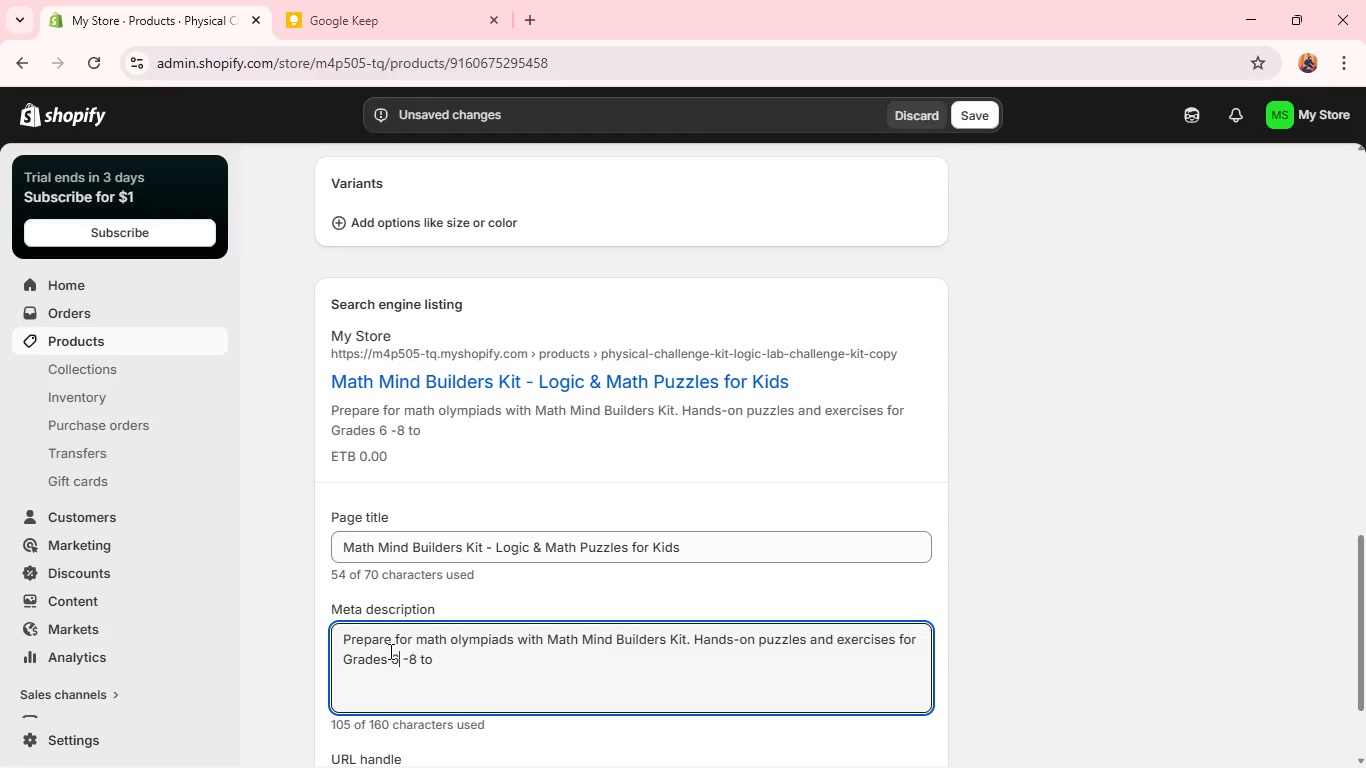 
key(6)
 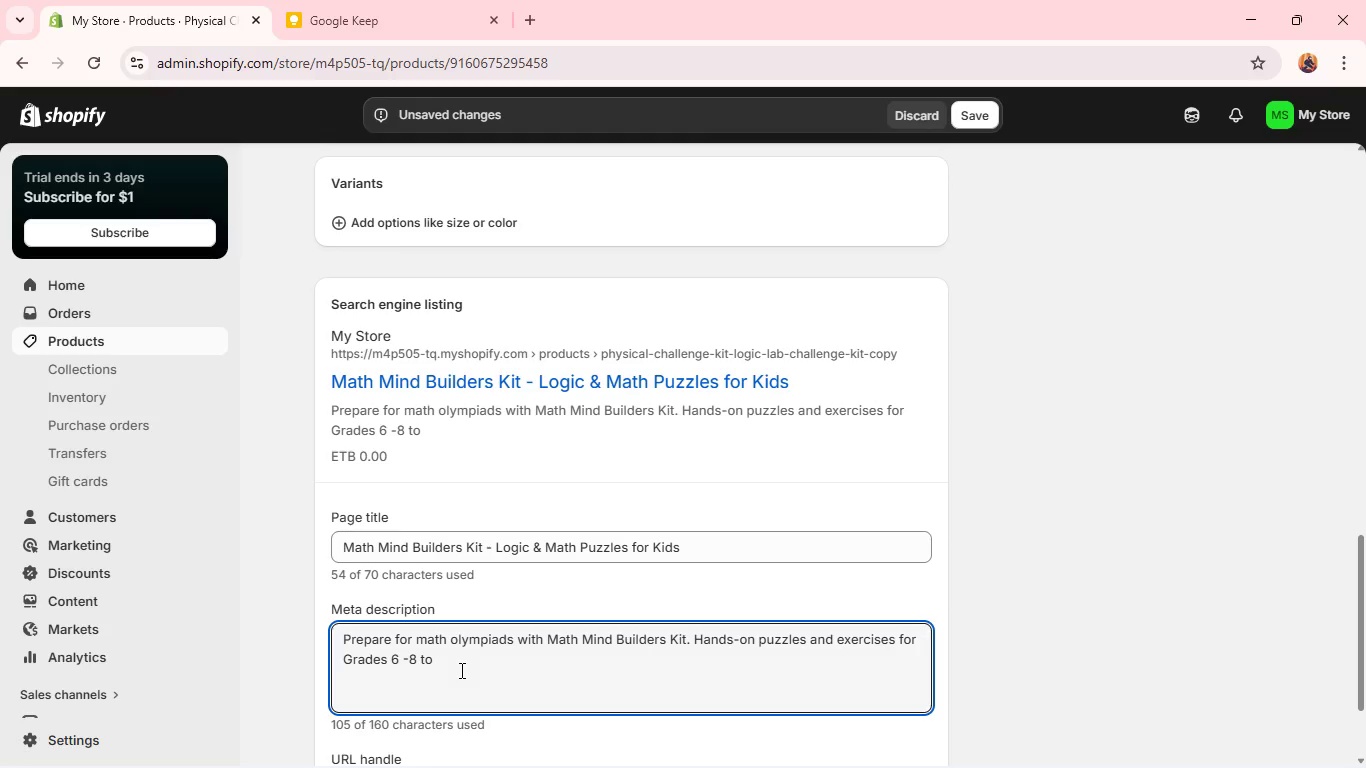 
key(ArrowRight)
 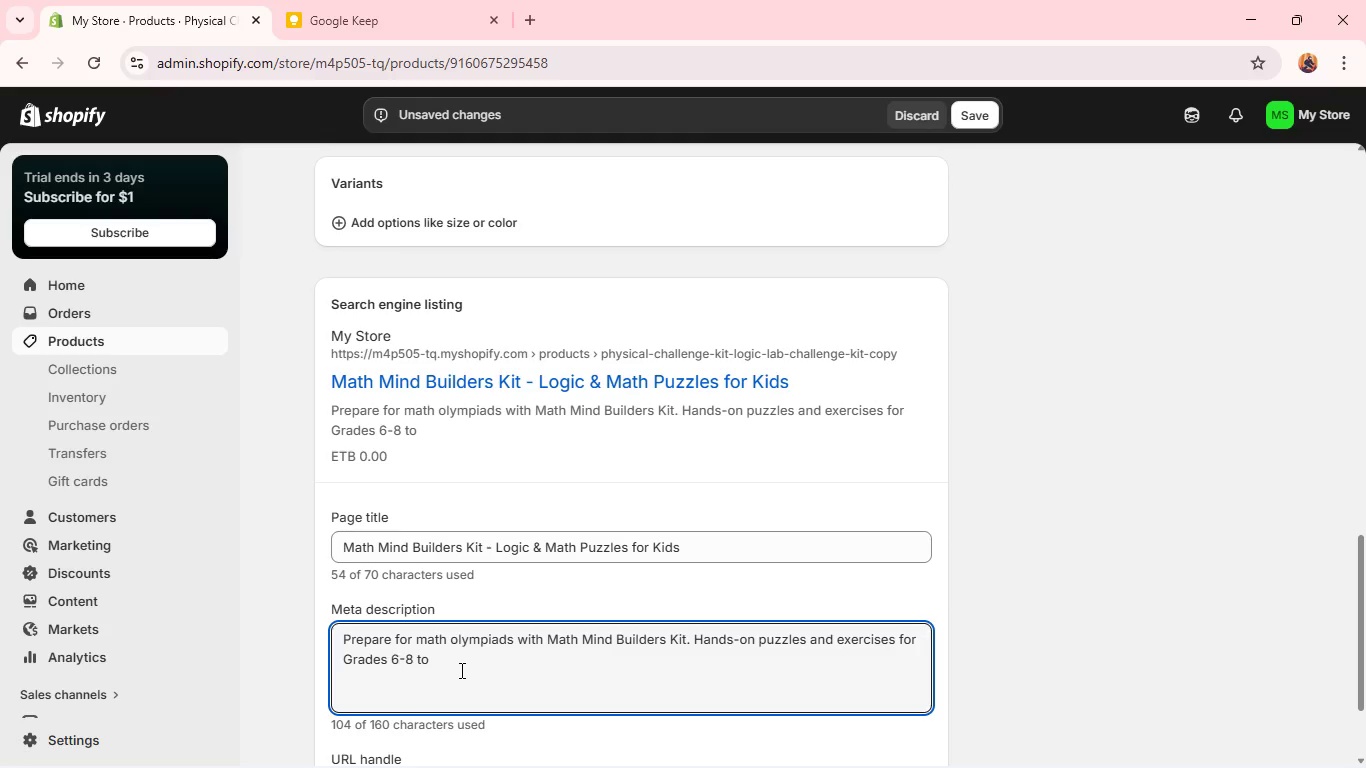 
key(Backspace)
 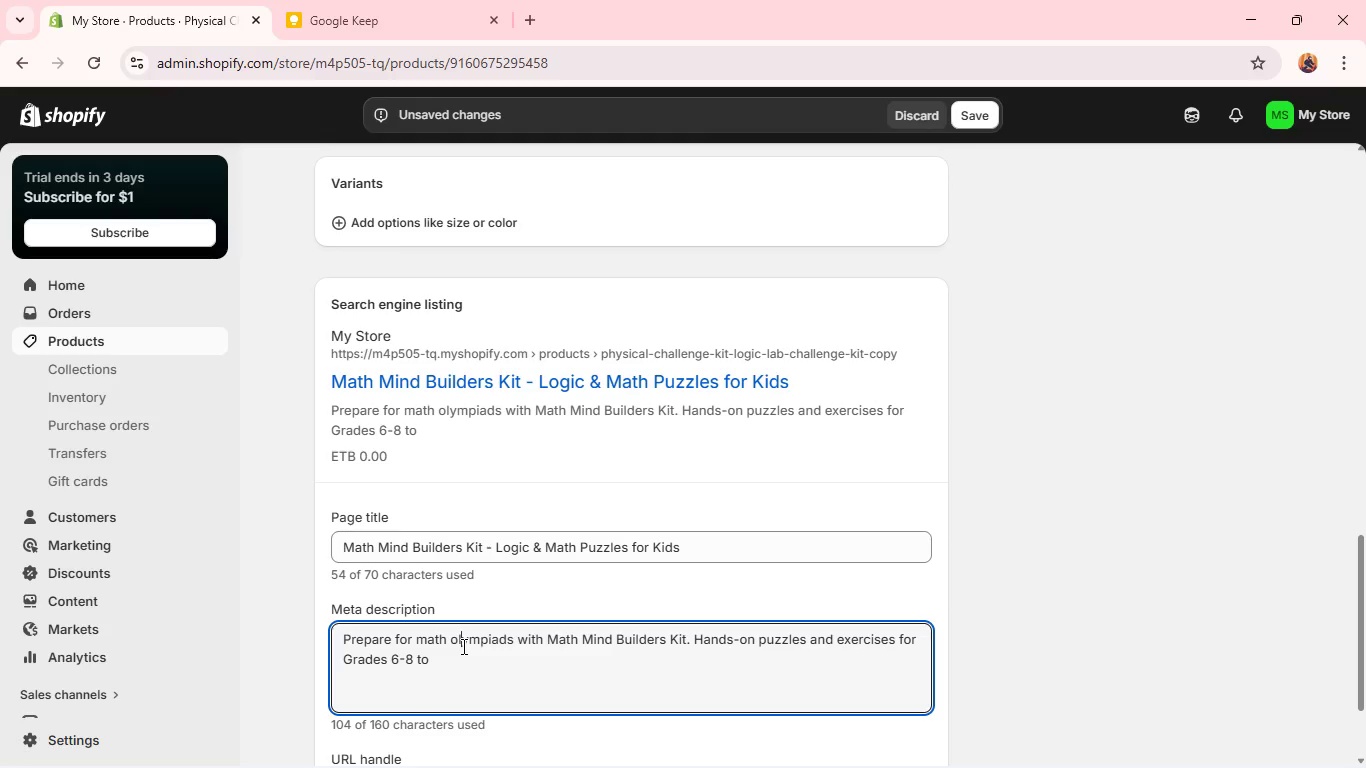 
left_click([462, 646])
 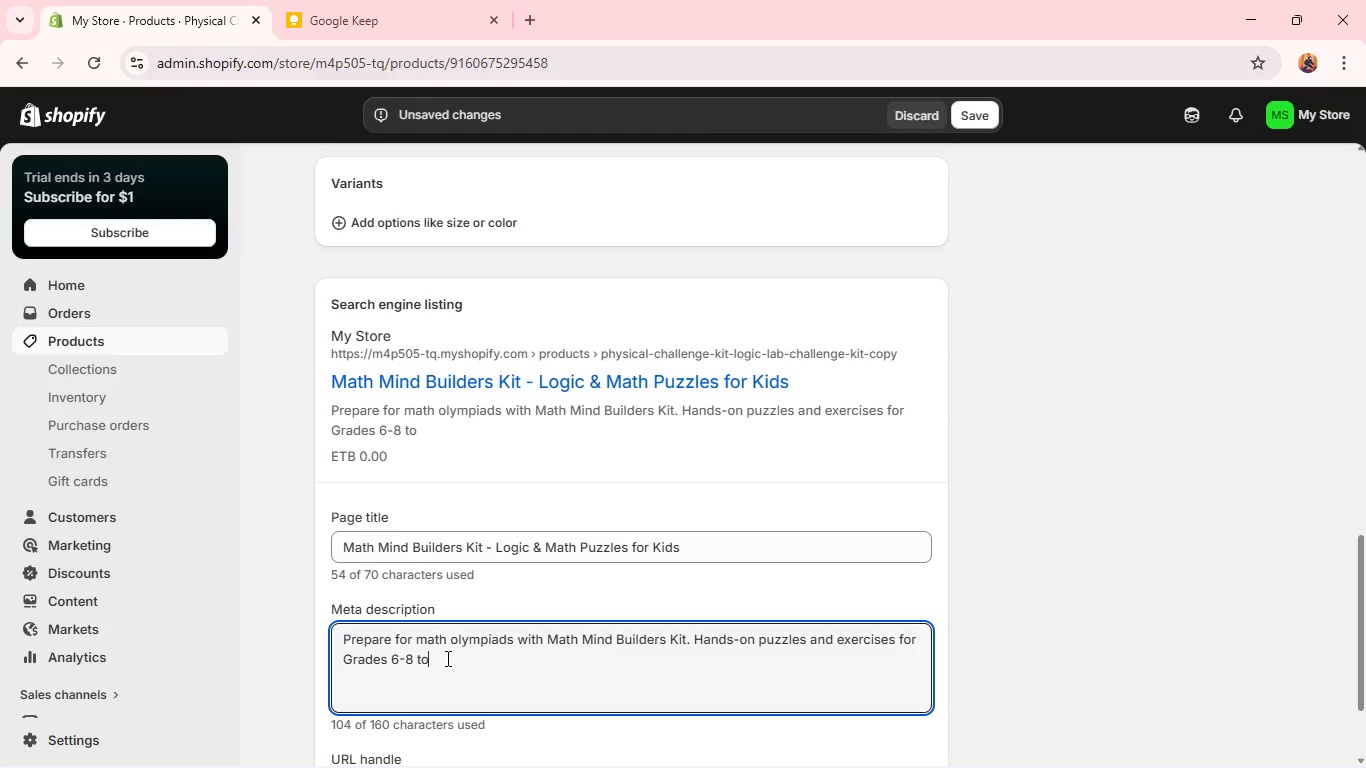 
left_click([446, 658])
 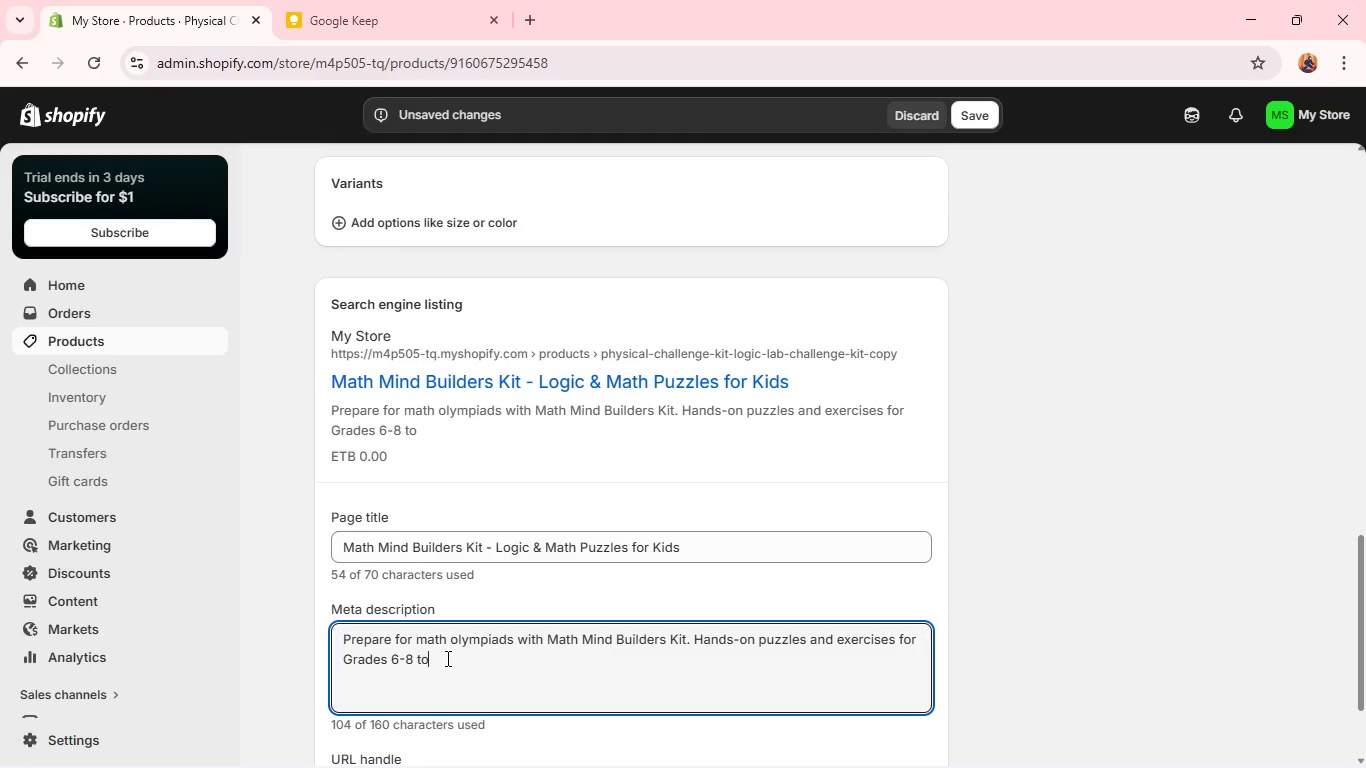 
type( enhance problem-solving skills. )
 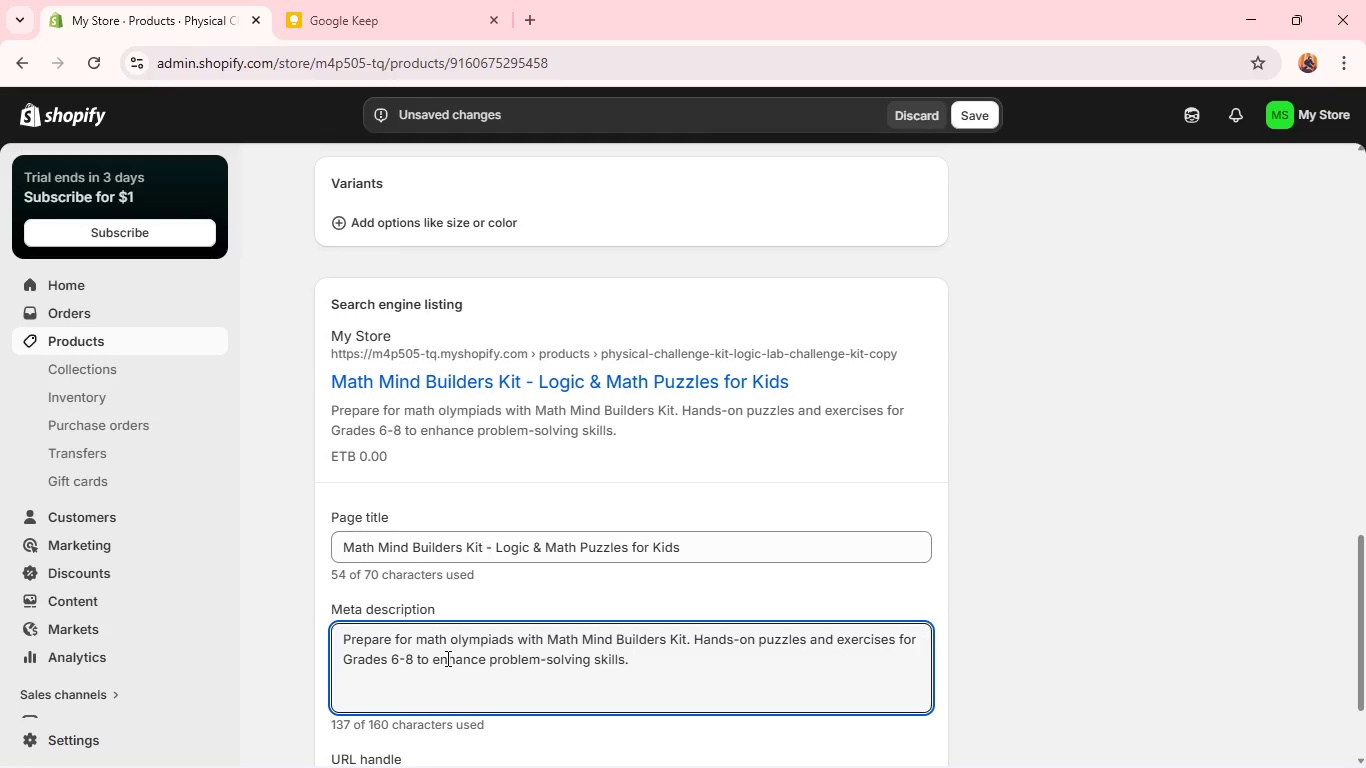 
wait(16.95)
 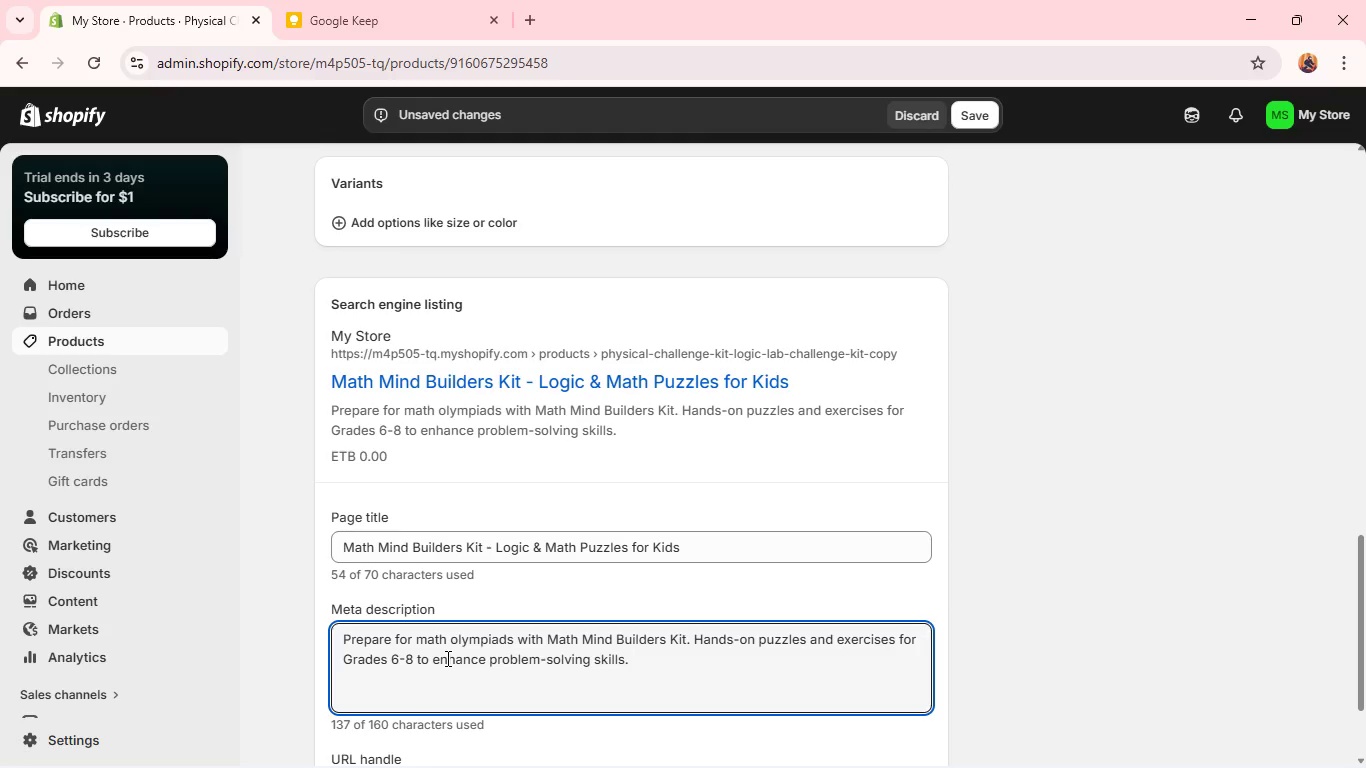 
left_click([546, 643])
 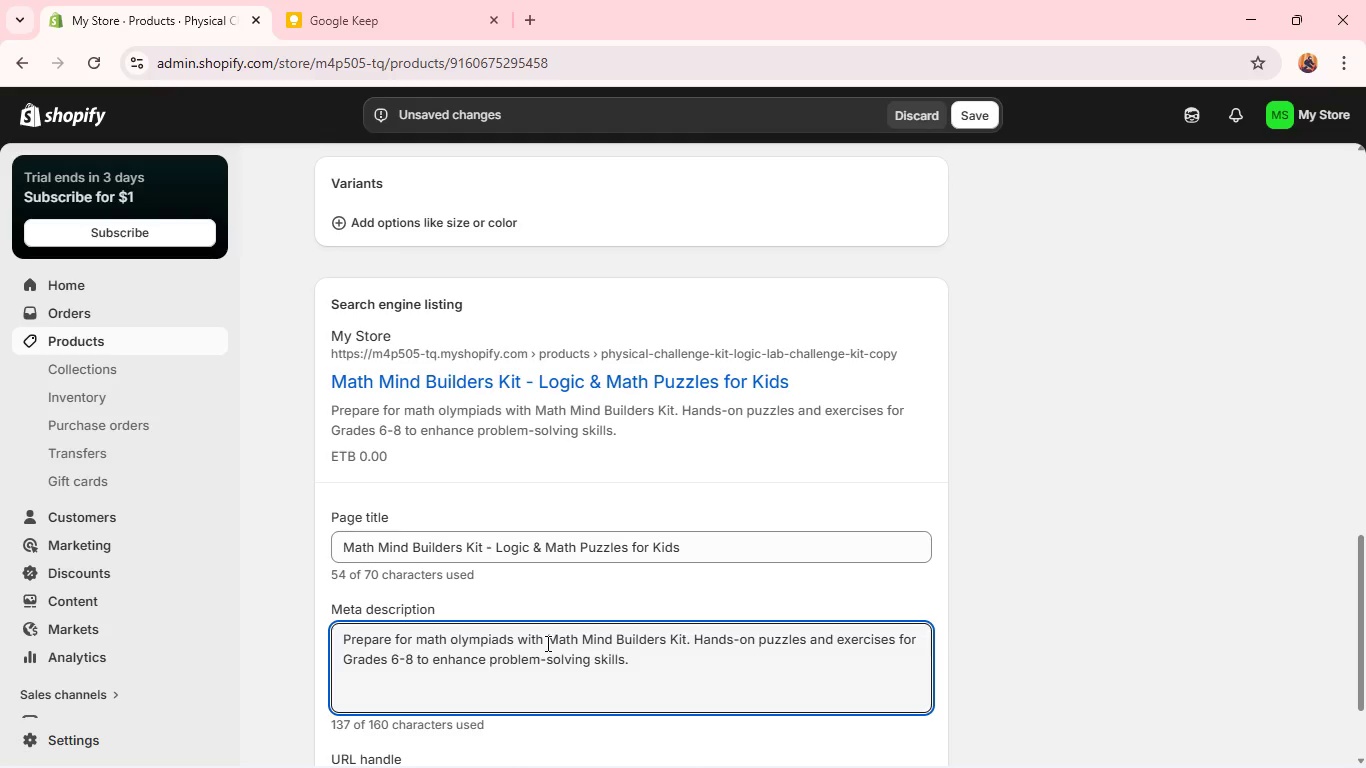 
type(the )
 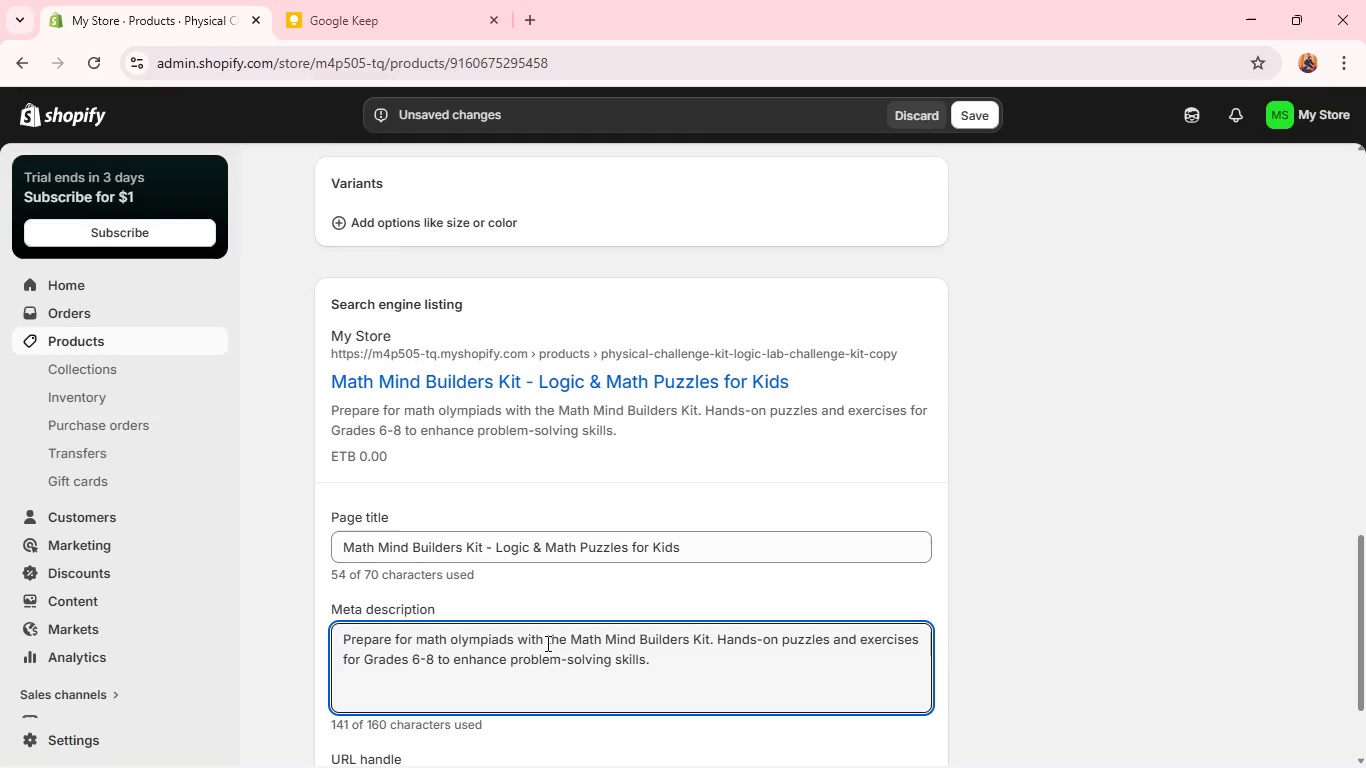 
wait(8.8)
 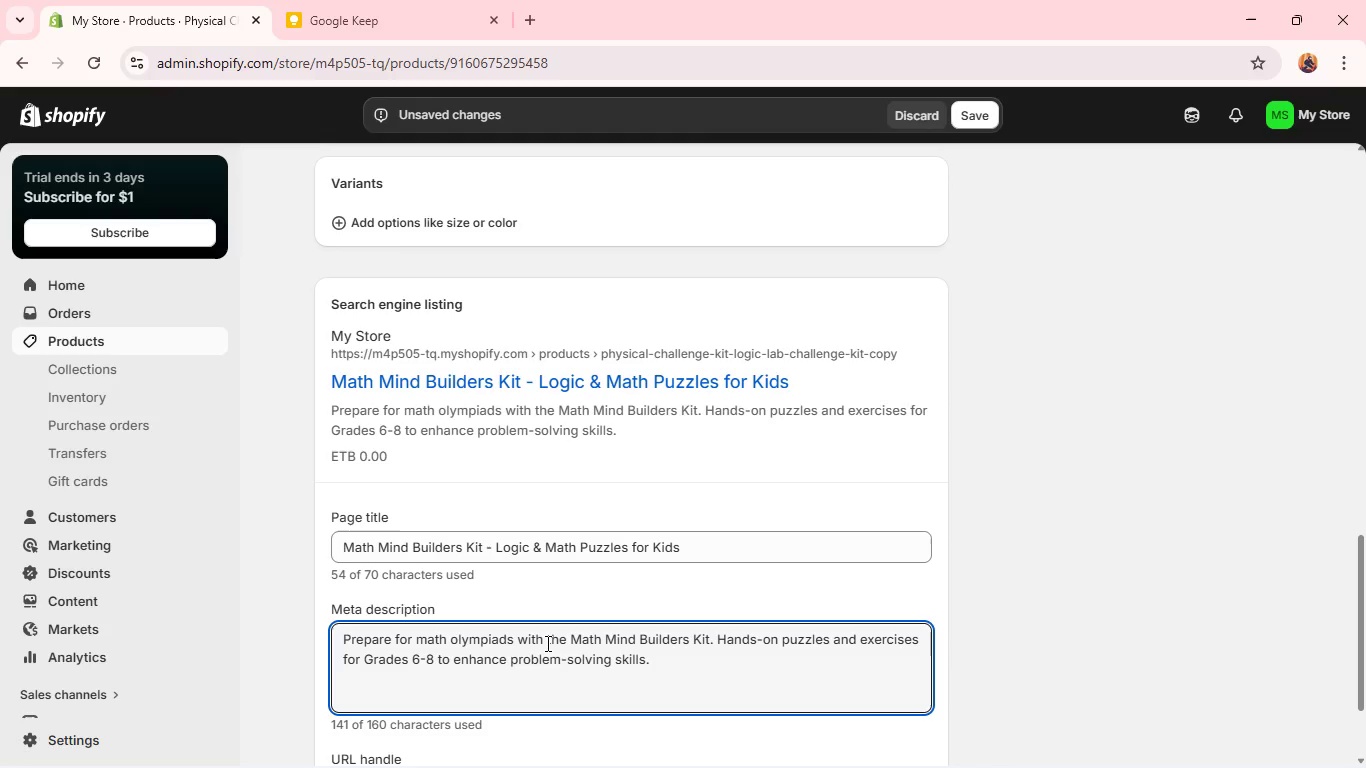 
scroll: coordinate [546, 643], scroll_direction: down, amount: 4.0
 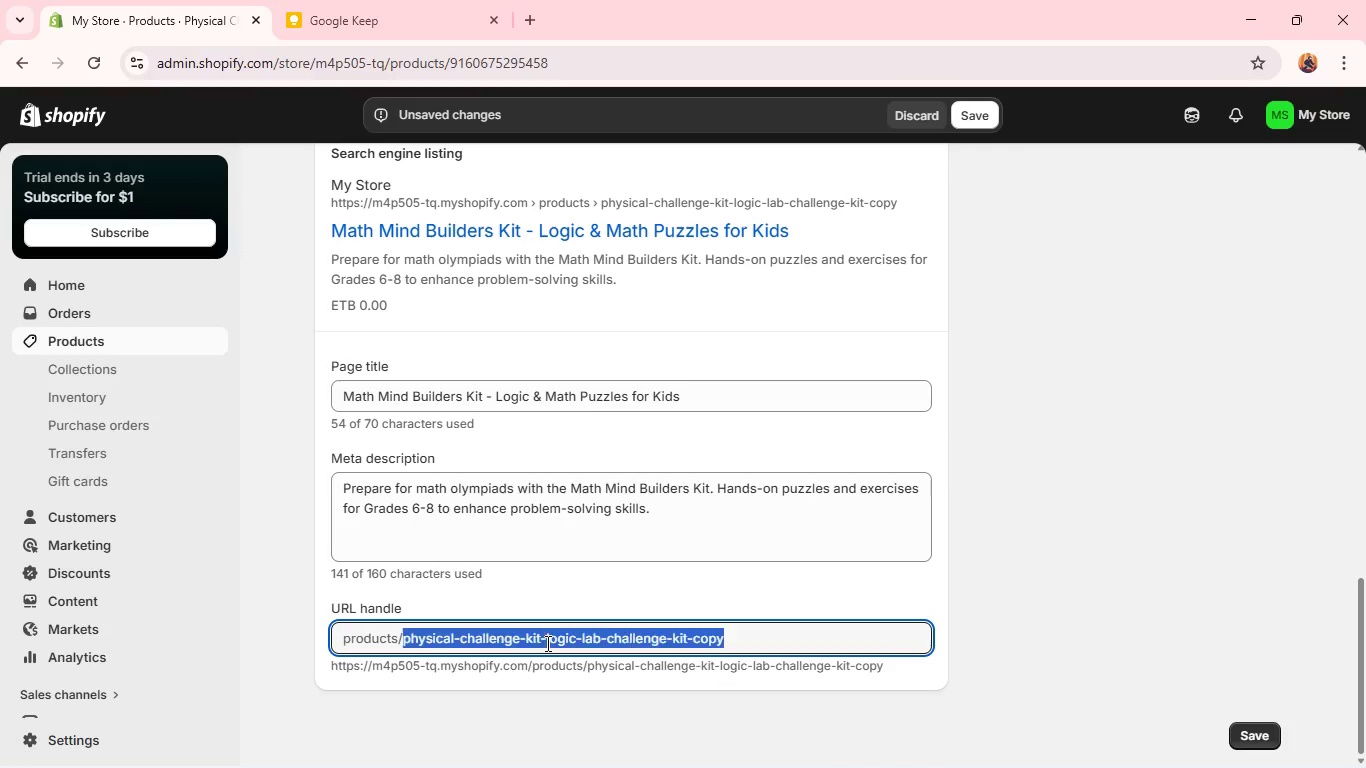 
double_click([546, 643])
 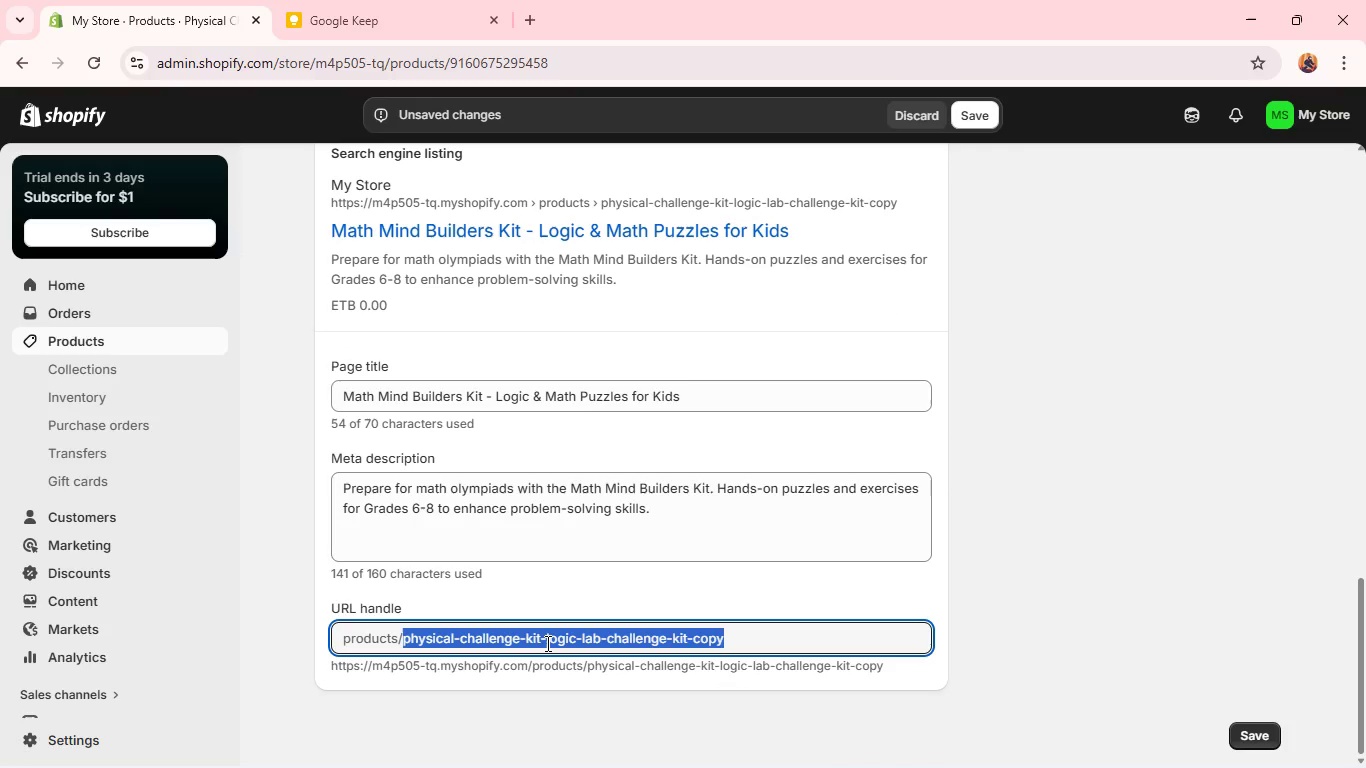 
triple_click([546, 643])
 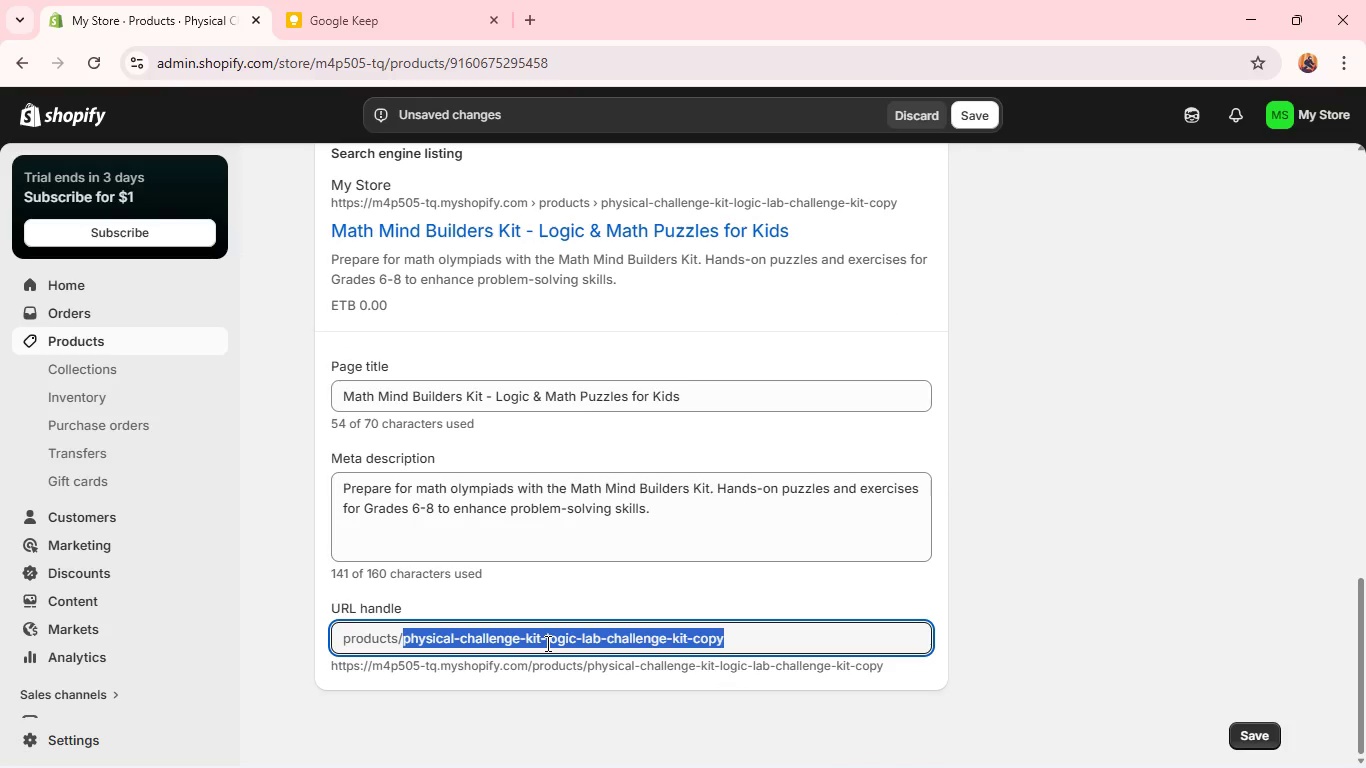 
type(math-mind)
 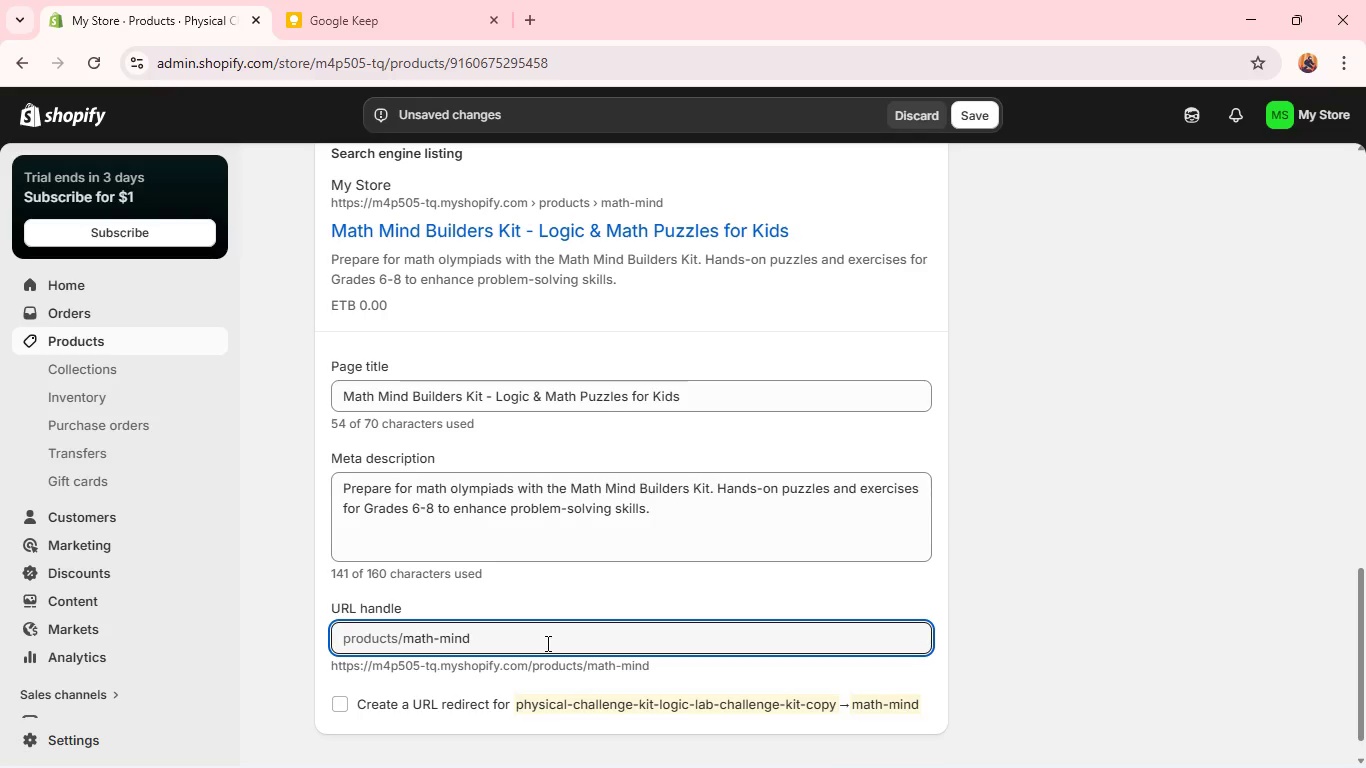 
type(-builders-kit)
 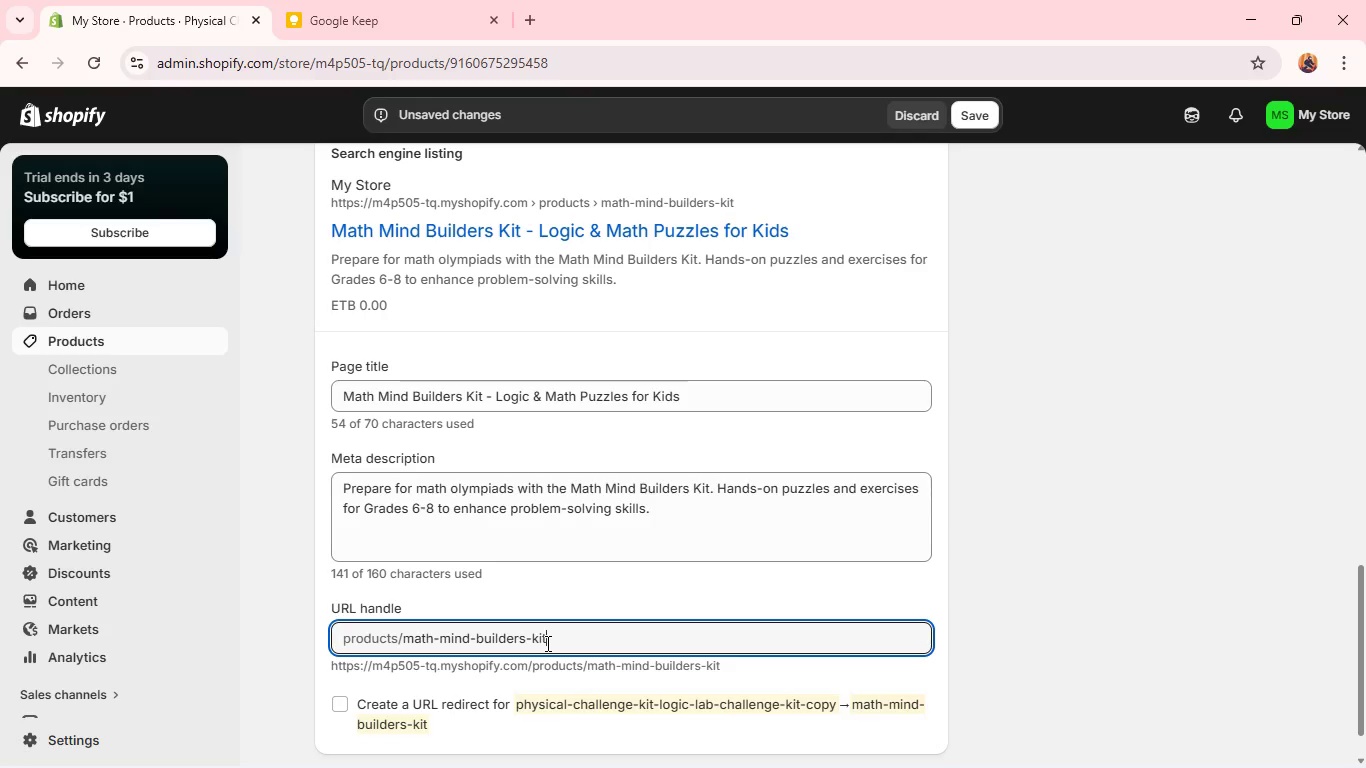 
wait(5.48)
 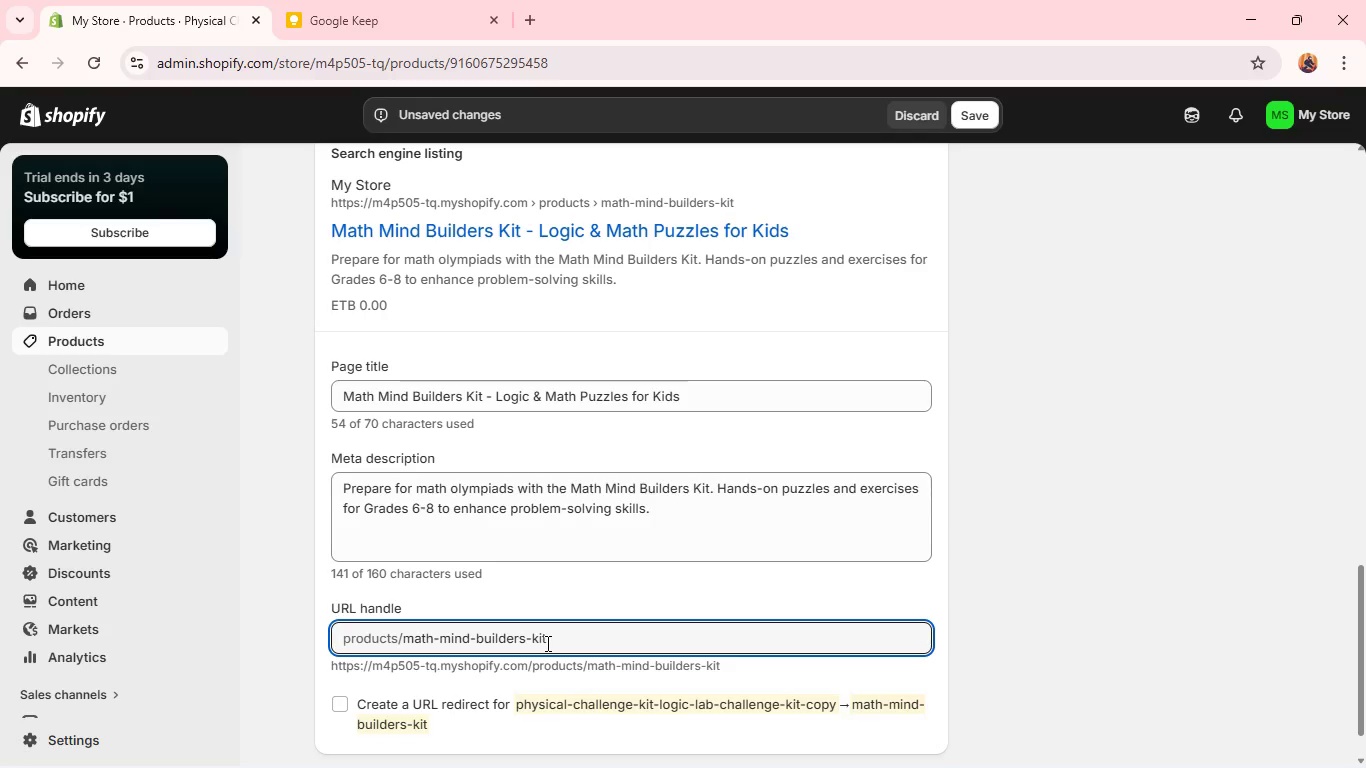 
scroll: coordinate [618, 305], scroll_direction: up, amount: 23.0
 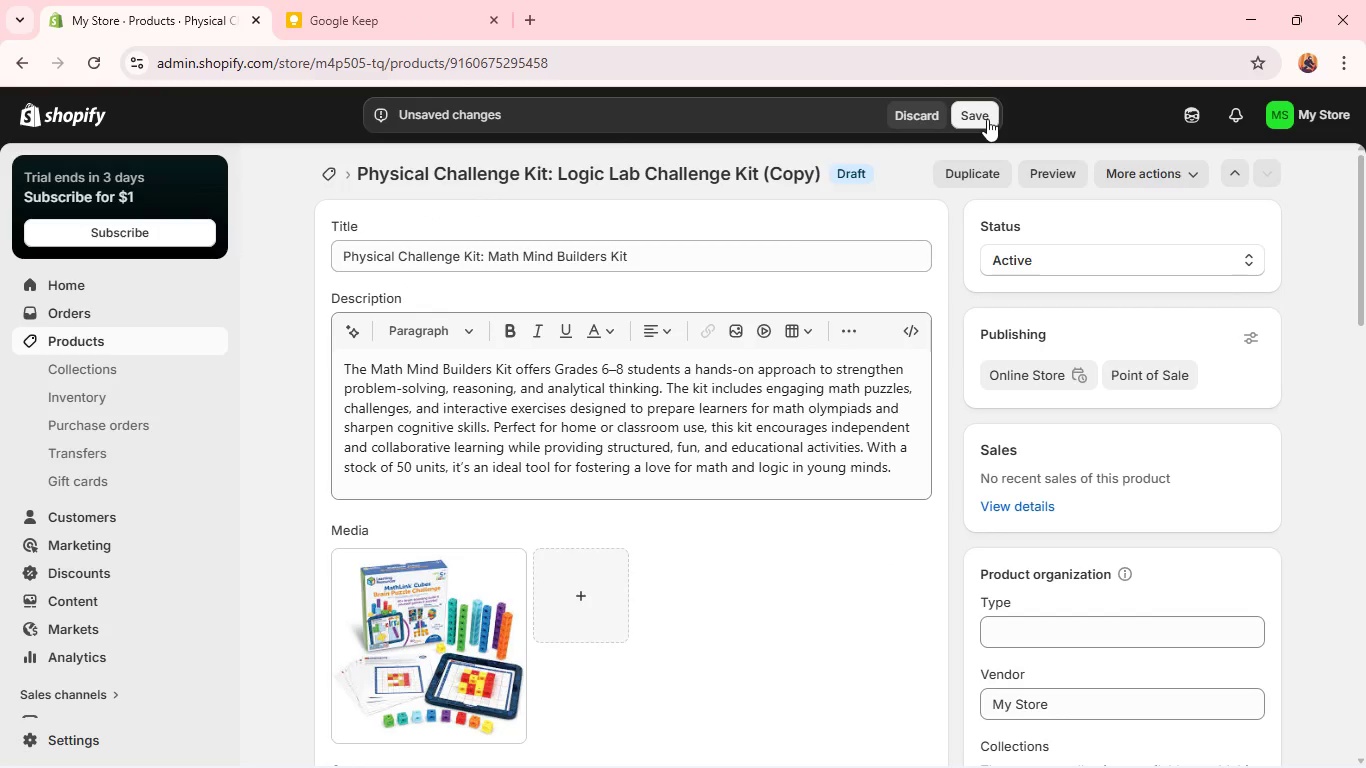 
left_click([987, 119])
 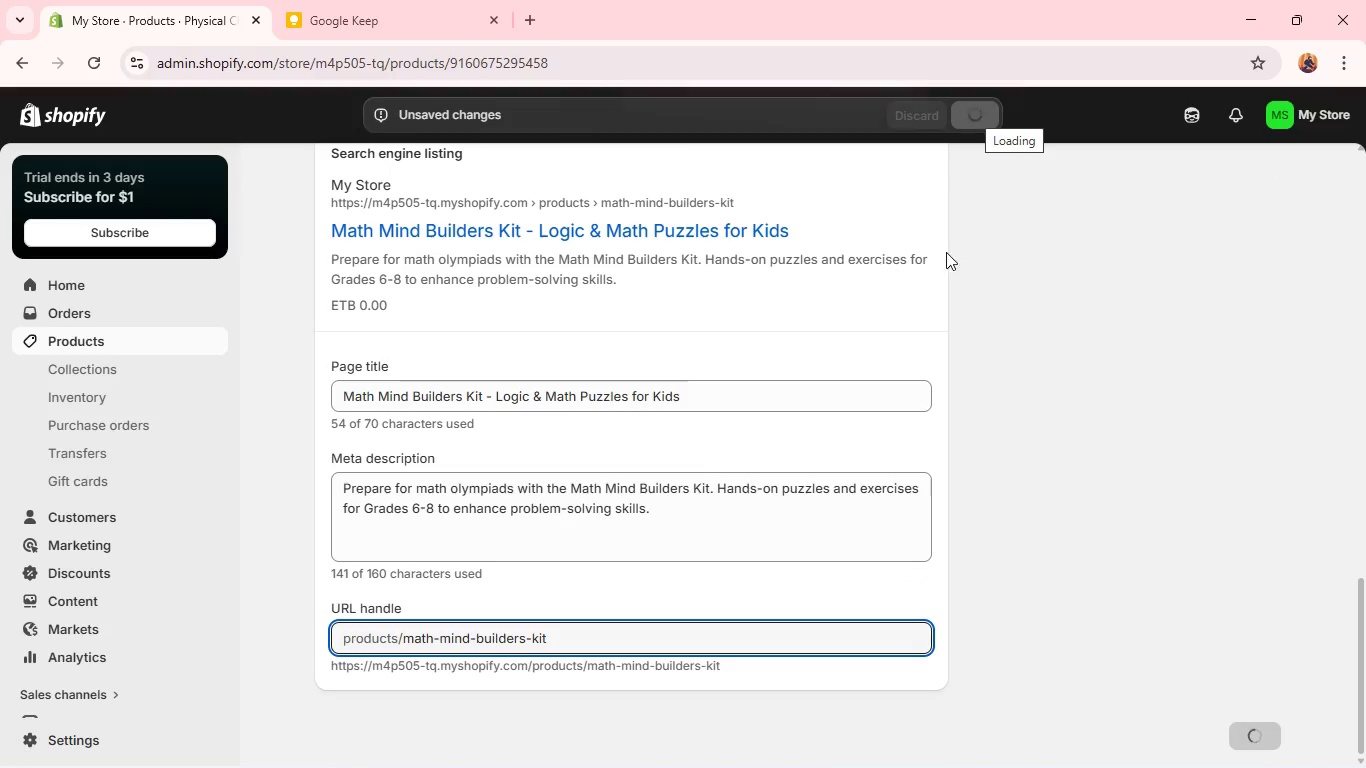 
wait(7.28)
 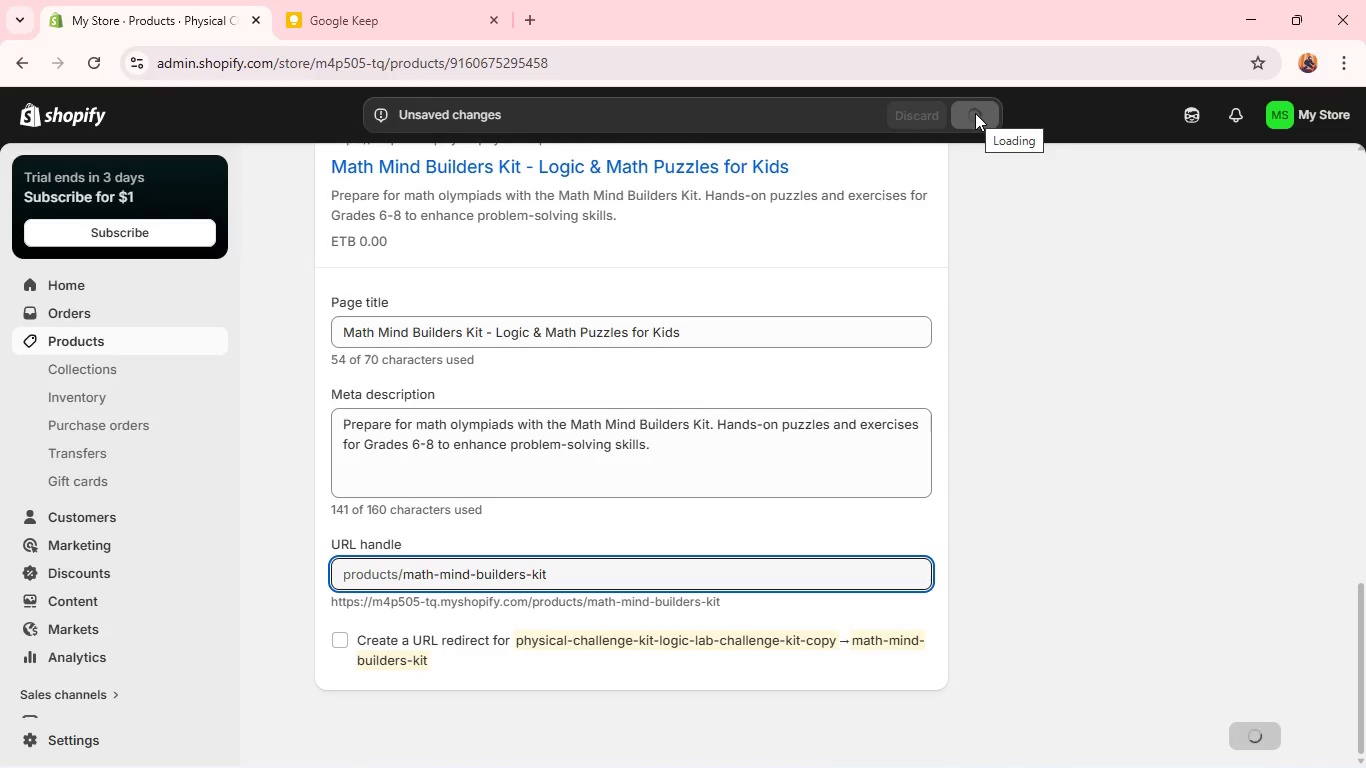 
scroll: coordinate [823, 356], scroll_direction: up, amount: 18.0
 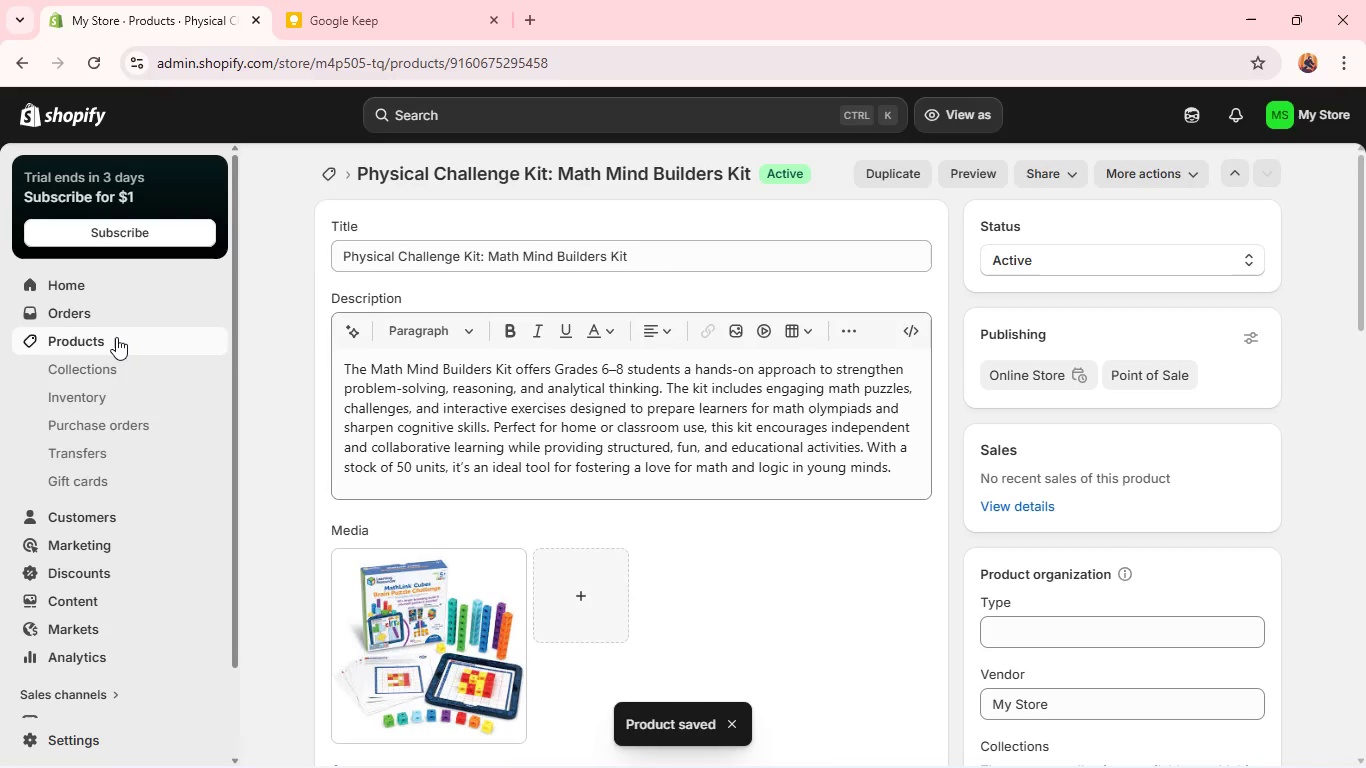 
left_click([116, 337])
 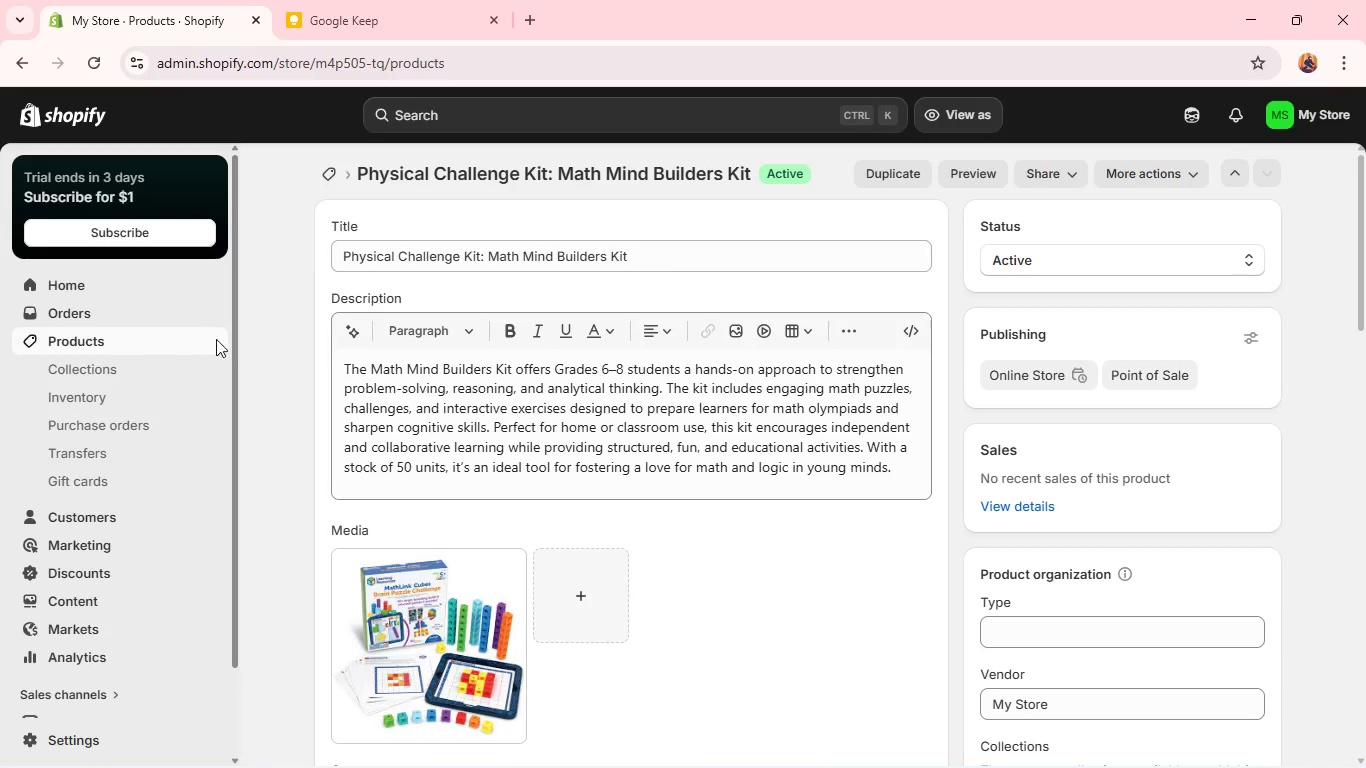 
mouse_move([303, 331])
 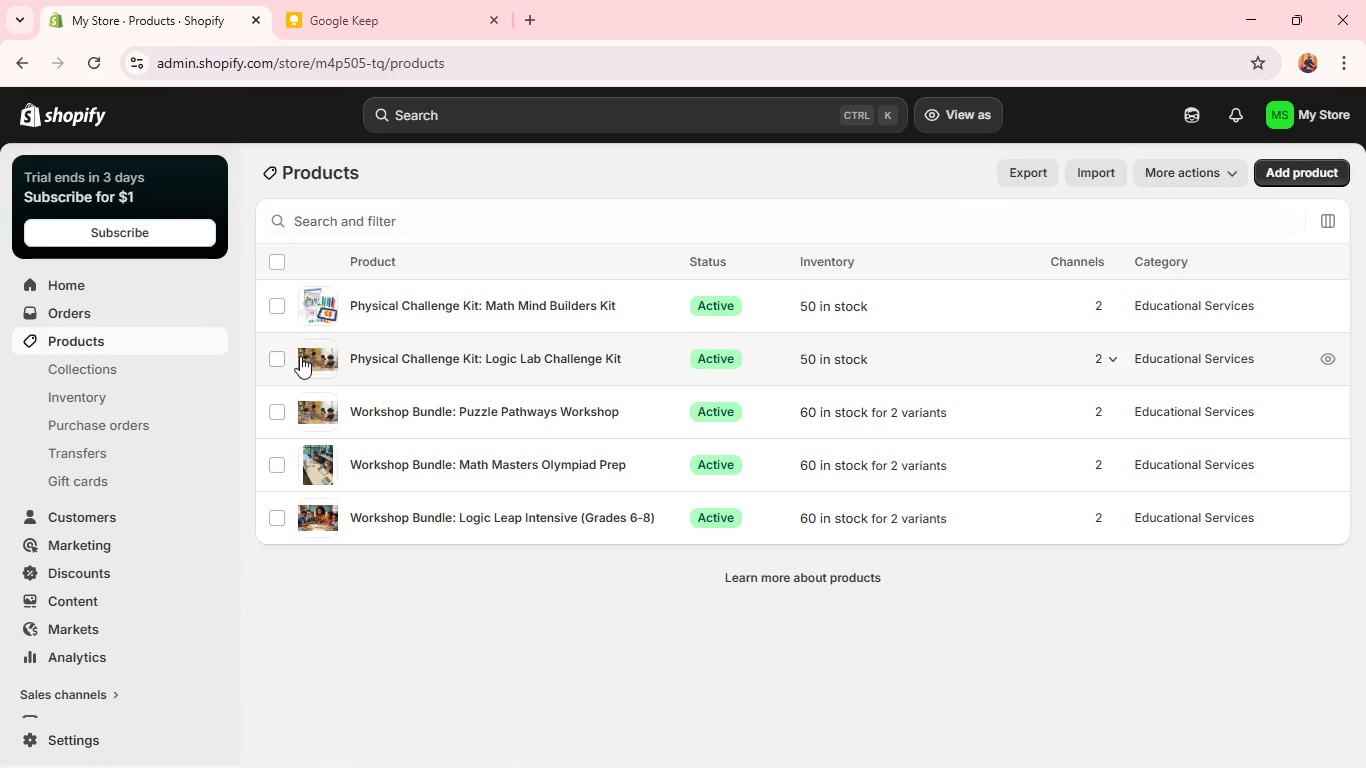 
double_click([300, 356])
 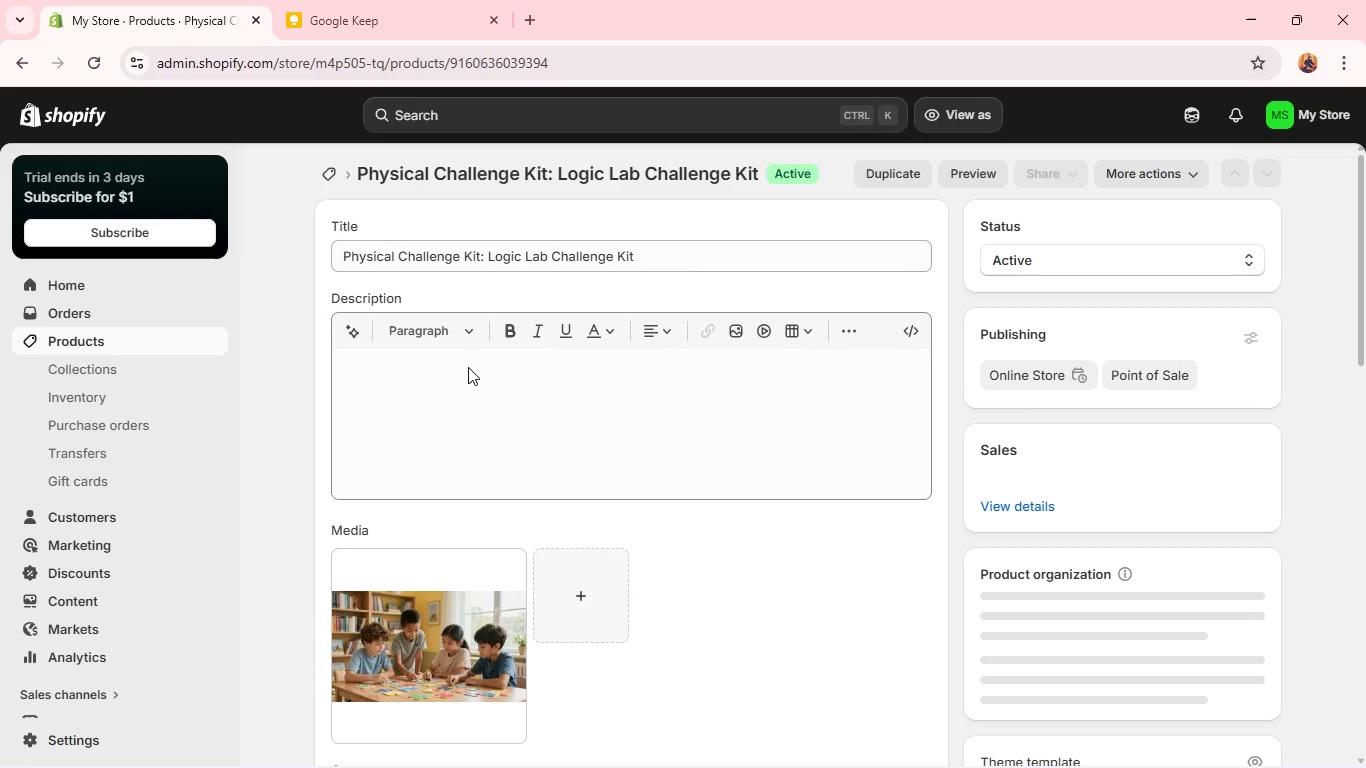 
scroll: coordinate [488, 370], scroll_direction: down, amount: 2.0
 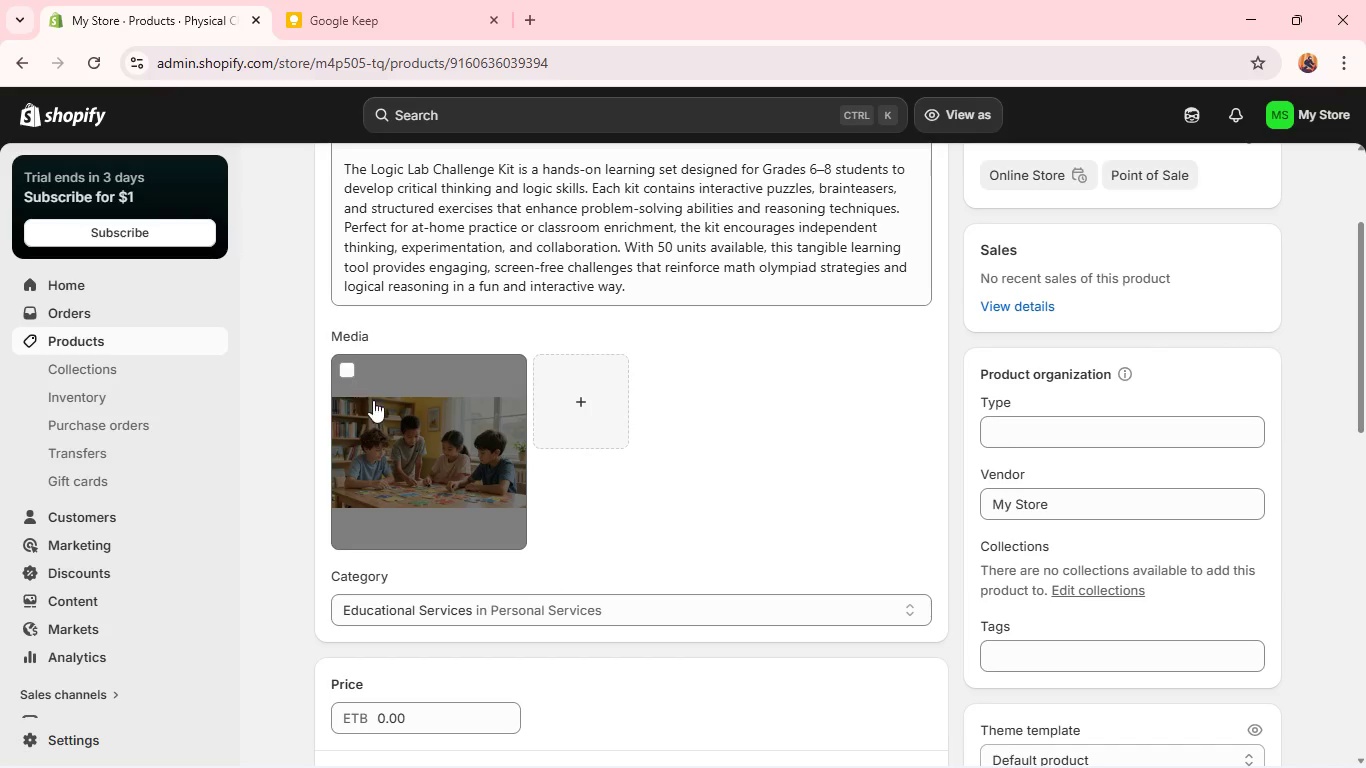 
scroll: coordinate [375, 401], scroll_direction: up, amount: 2.0
 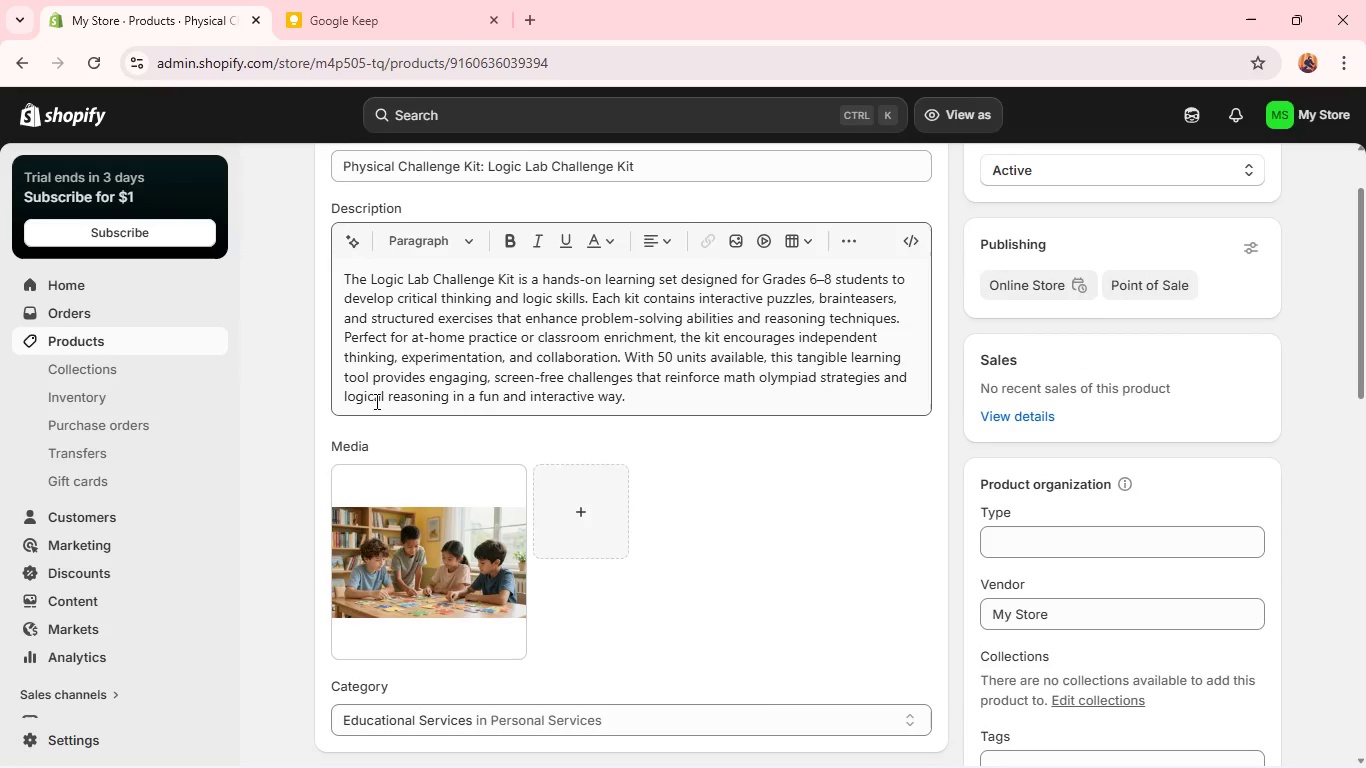 
scroll: coordinate [375, 401], scroll_direction: down, amount: 1.0
 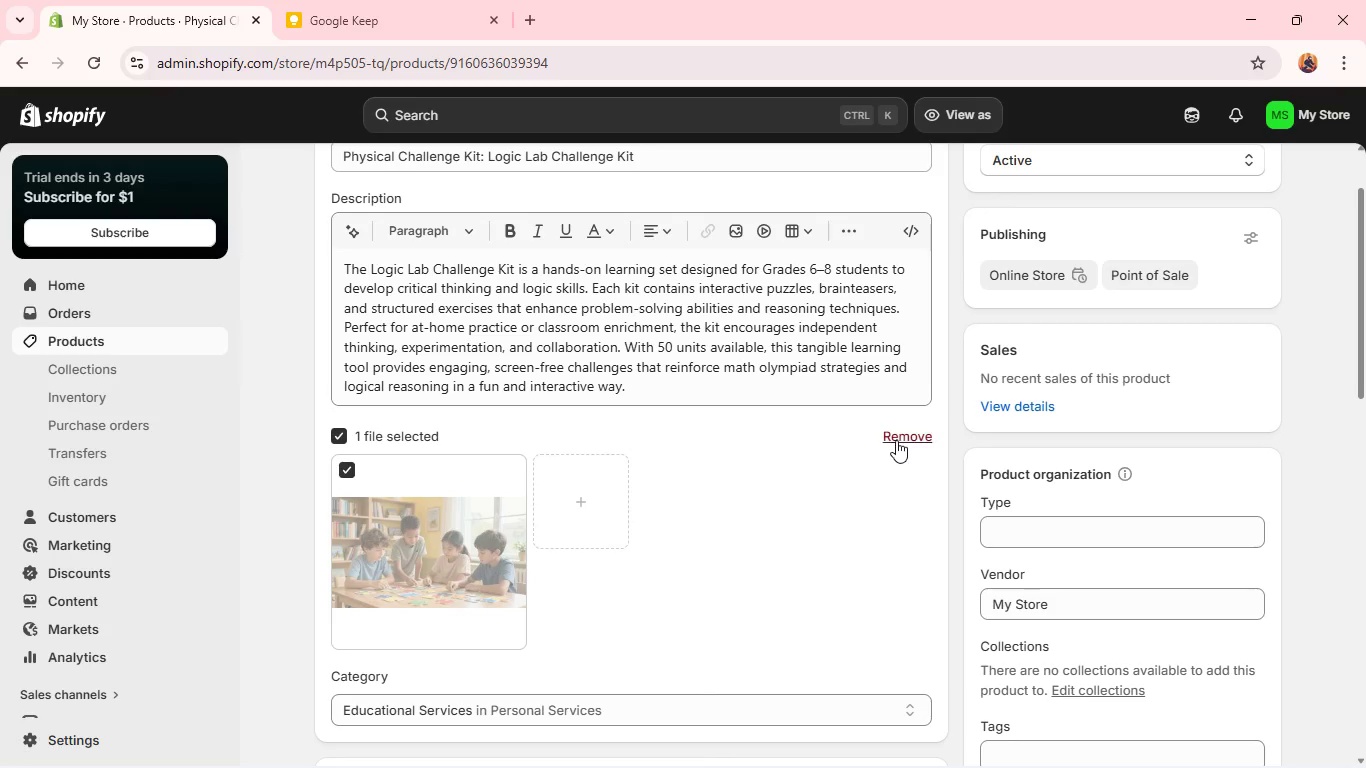 
left_click([896, 439])
 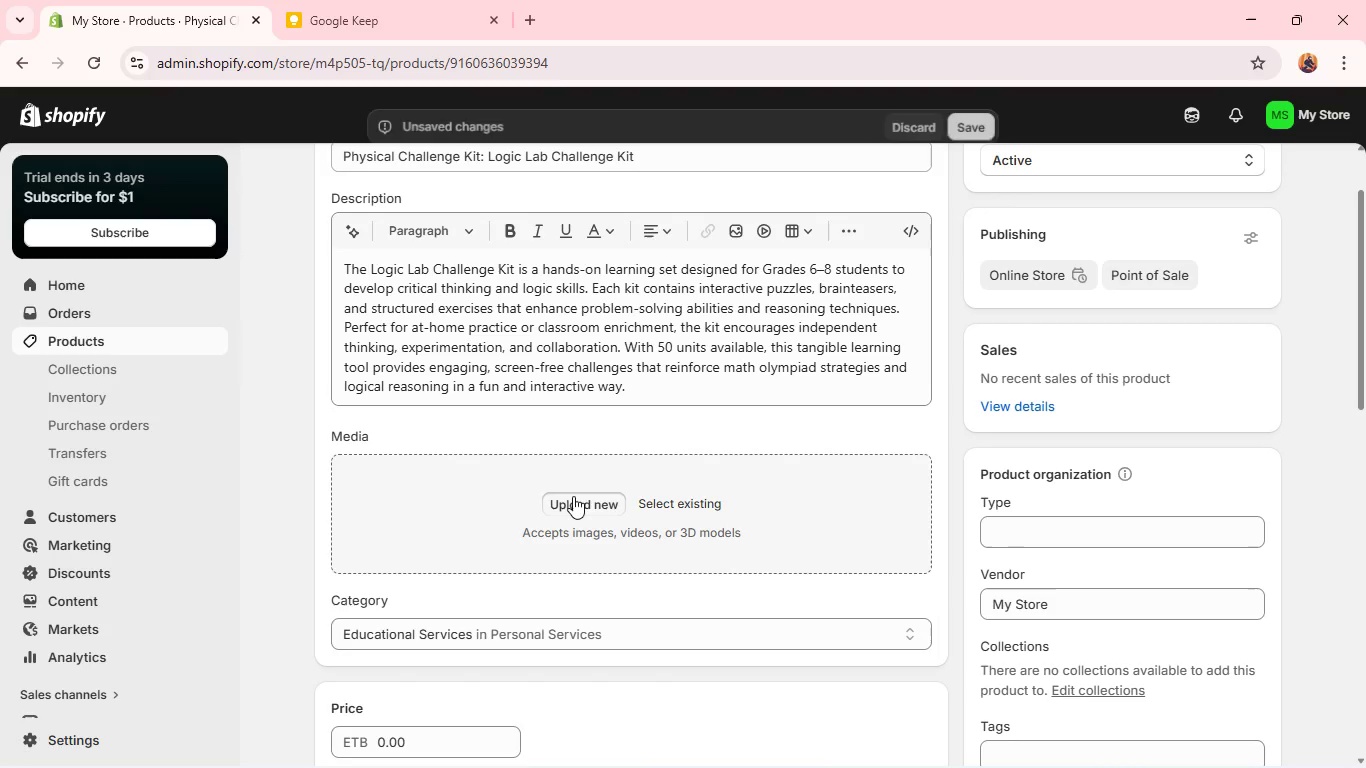 
left_click([573, 496])
 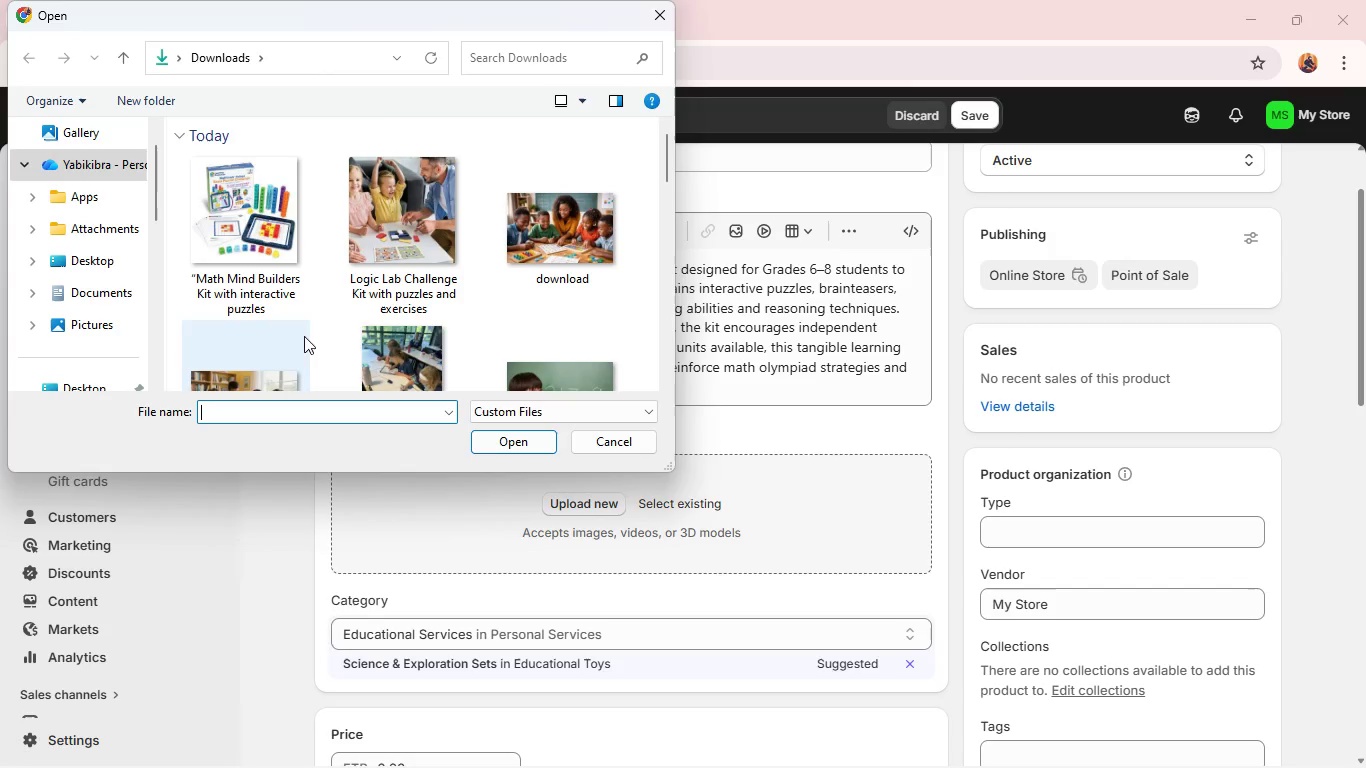 
wait(7.05)
 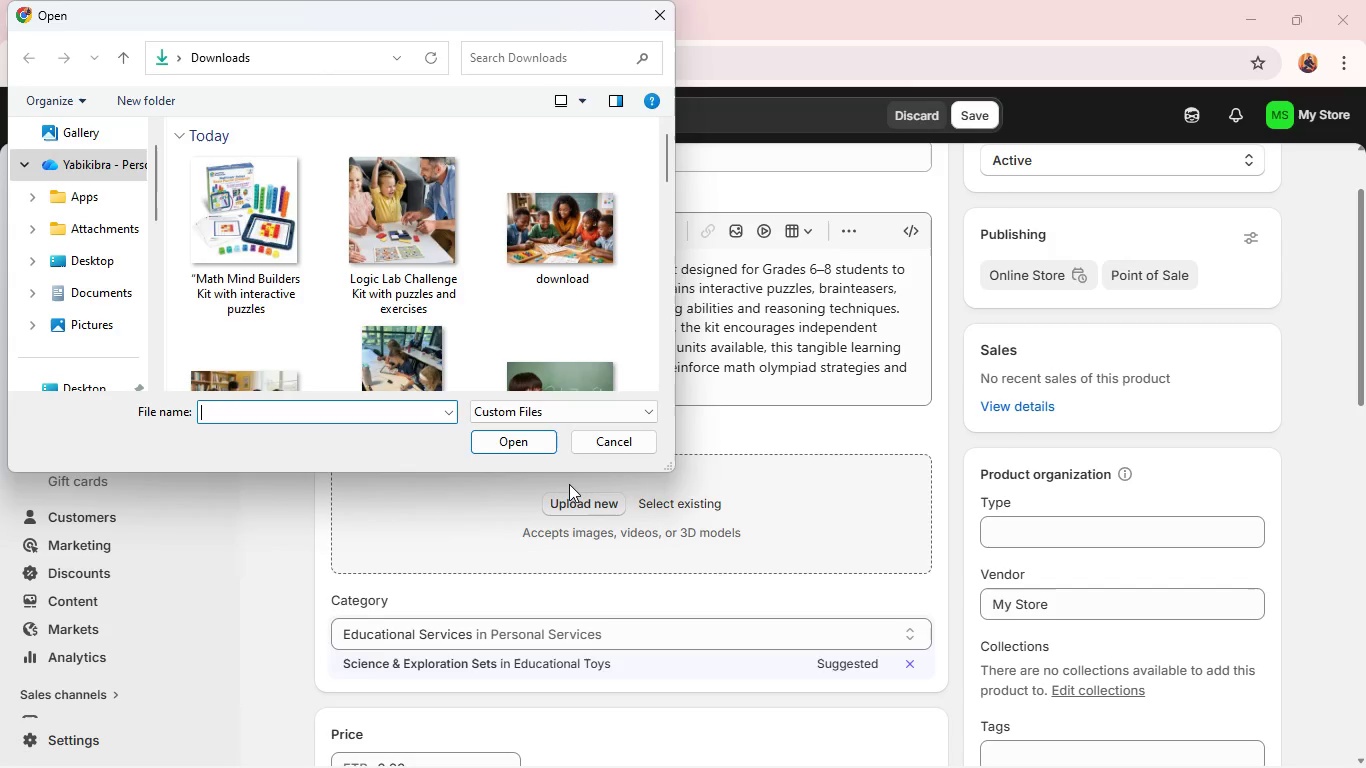 
left_click([380, 252])
 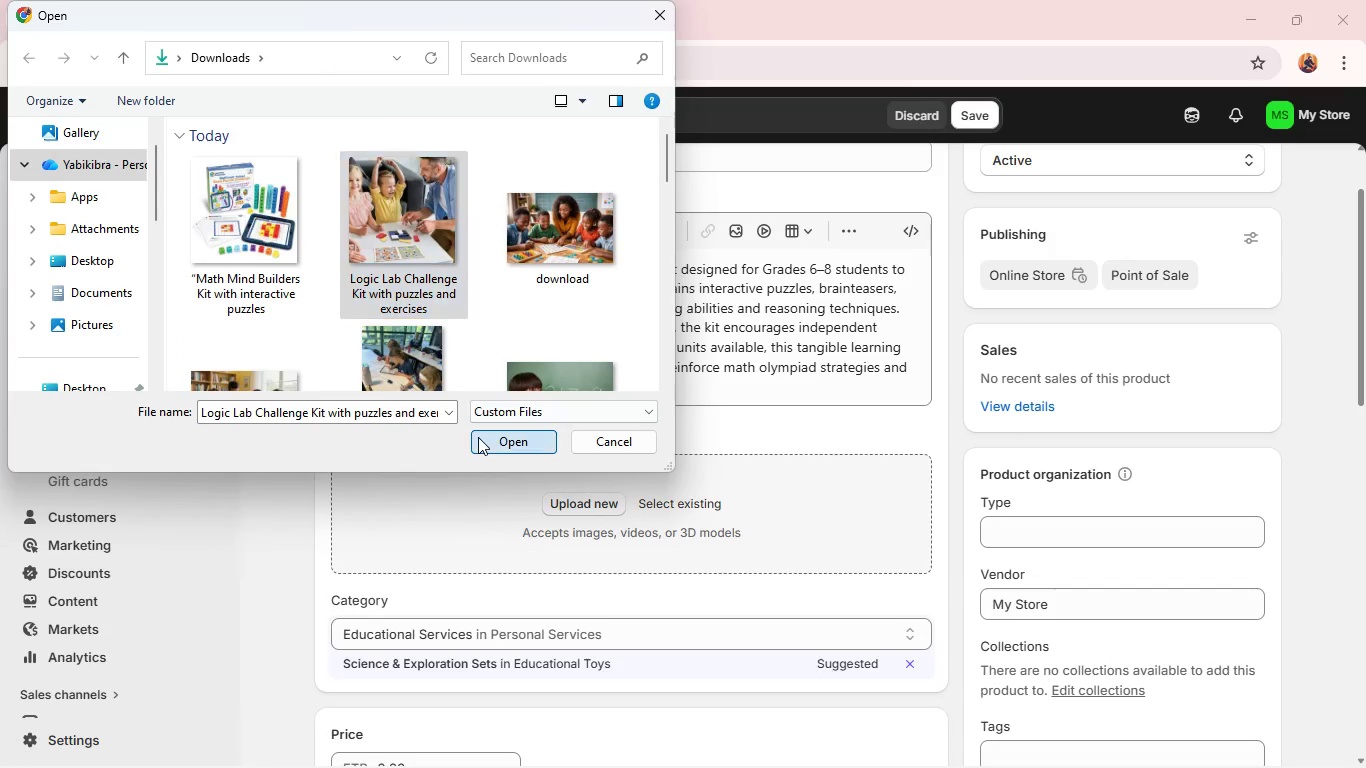 
left_click([478, 437])
 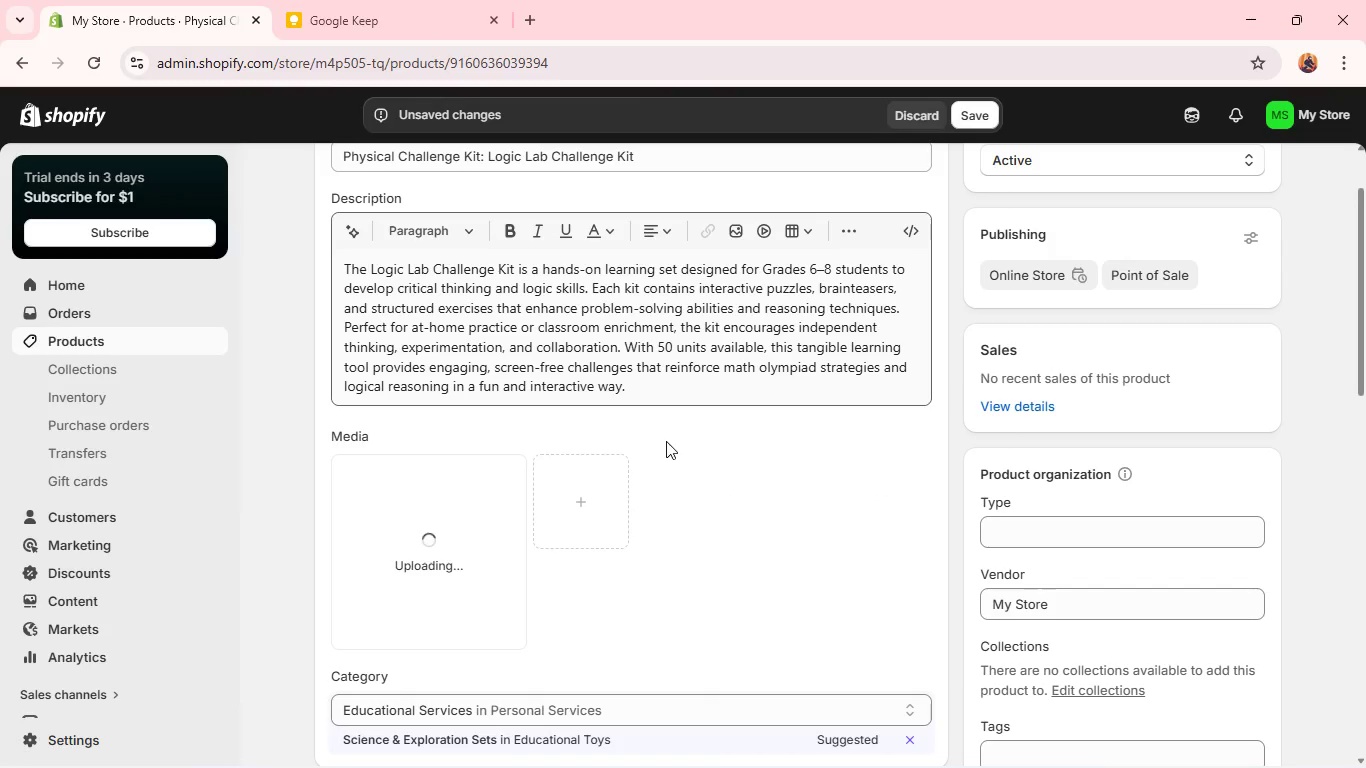 
scroll: coordinate [664, 446], scroll_direction: down, amount: 4.0
 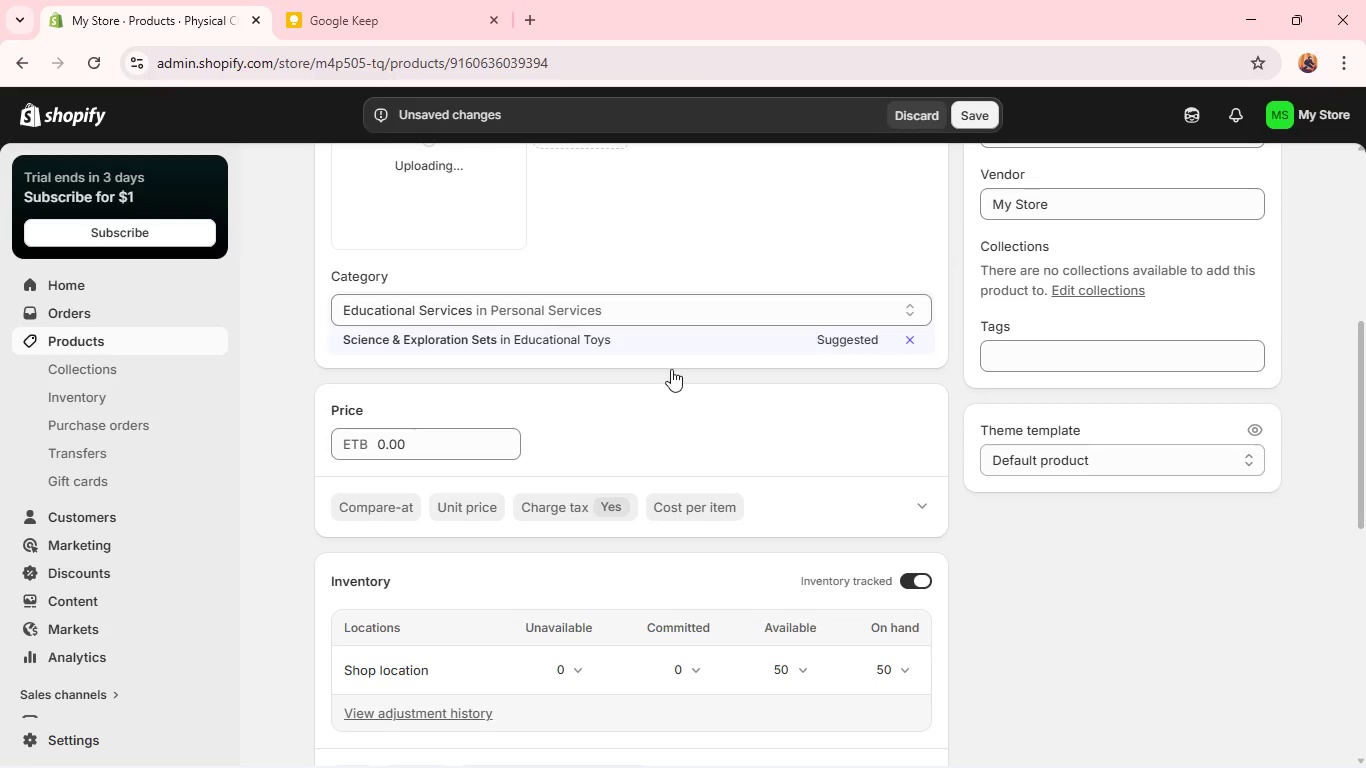 
scroll: coordinate [670, 369], scroll_direction: up, amount: 3.0
 